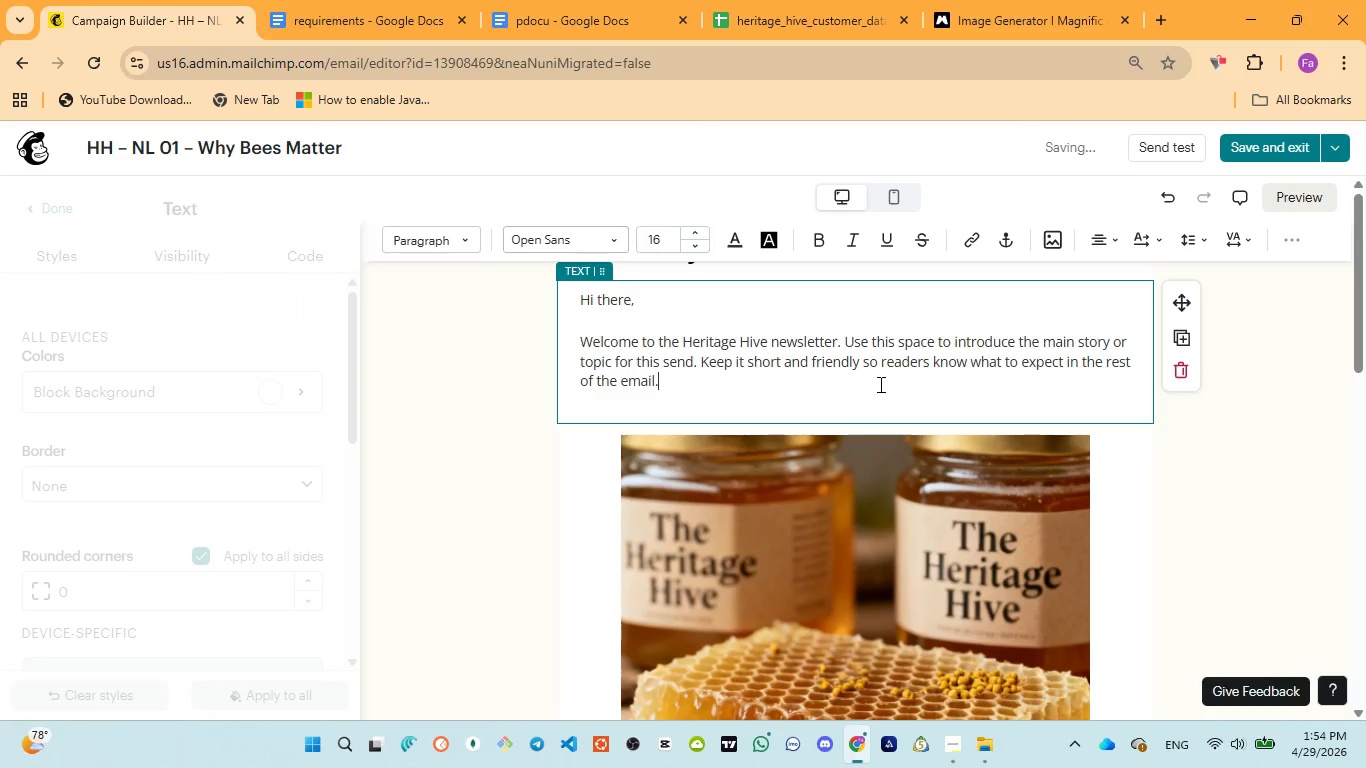 
scroll: coordinate [1190, 446], scroll_direction: up, amount: 6.0
 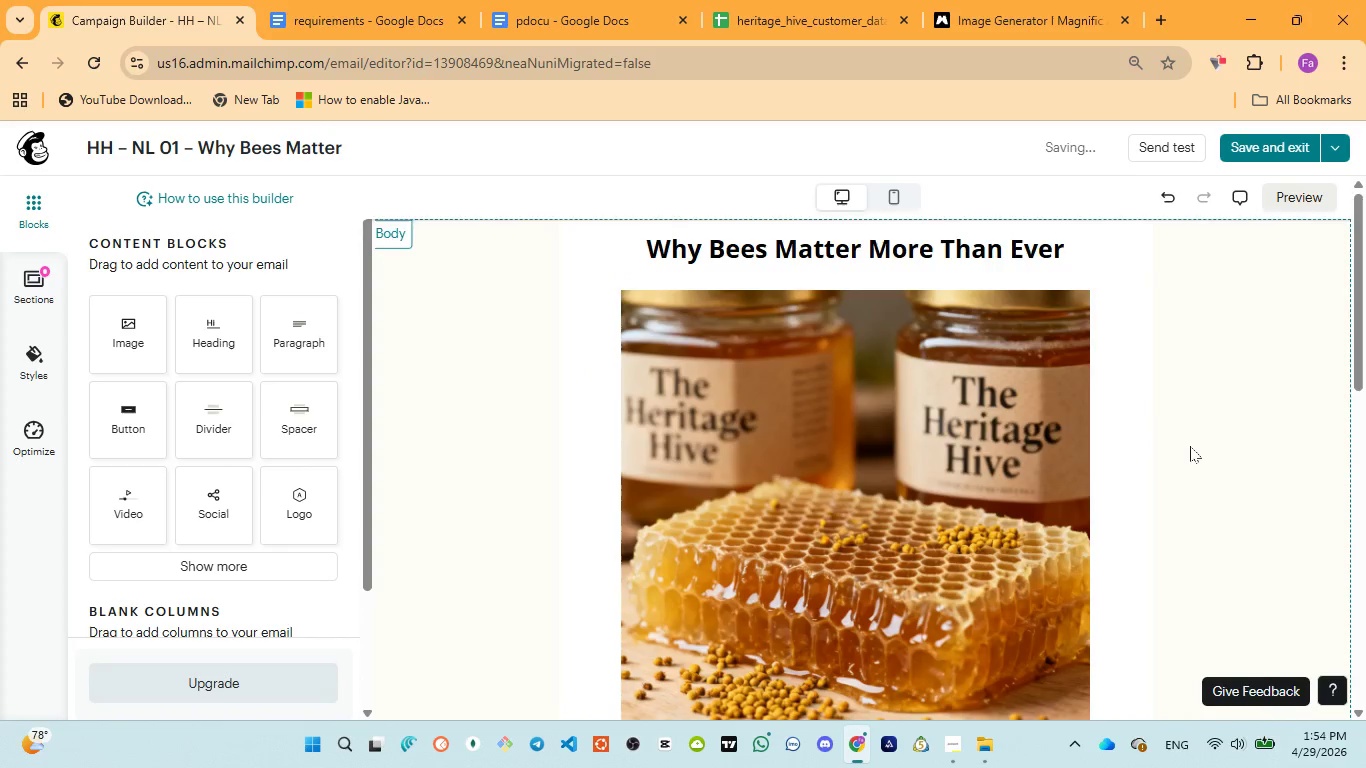 
scroll: coordinate [1190, 446], scroll_direction: down, amount: 4.0
 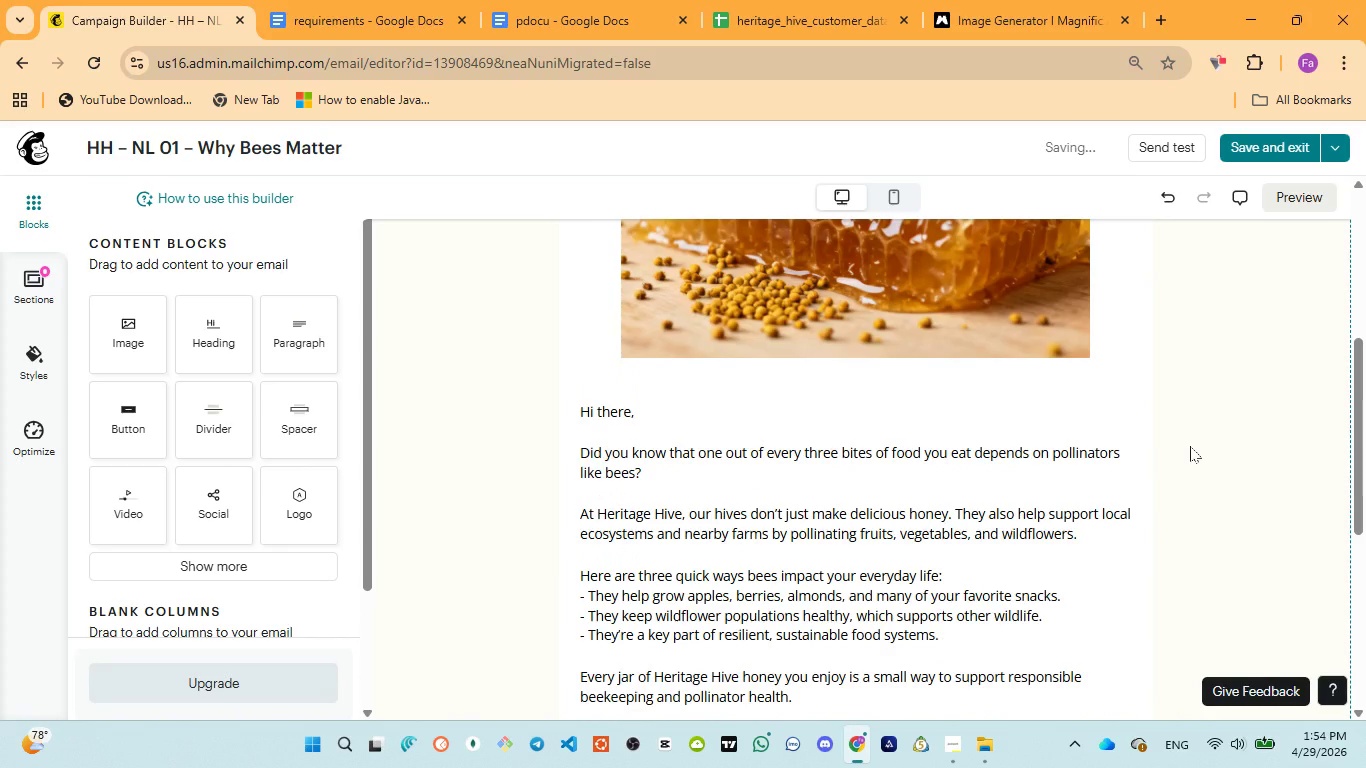 
scroll: coordinate [1190, 446], scroll_direction: up, amount: 6.0
 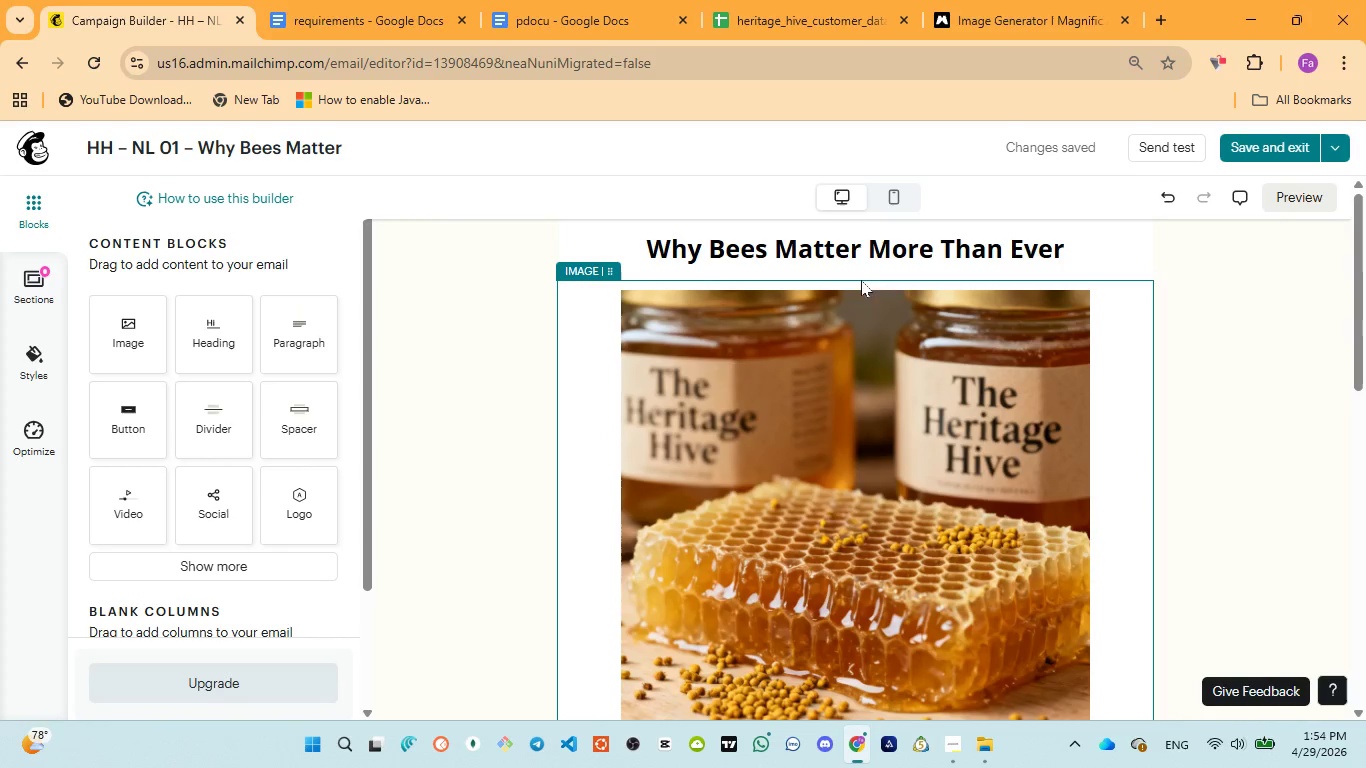 
left_click([851, 255])
 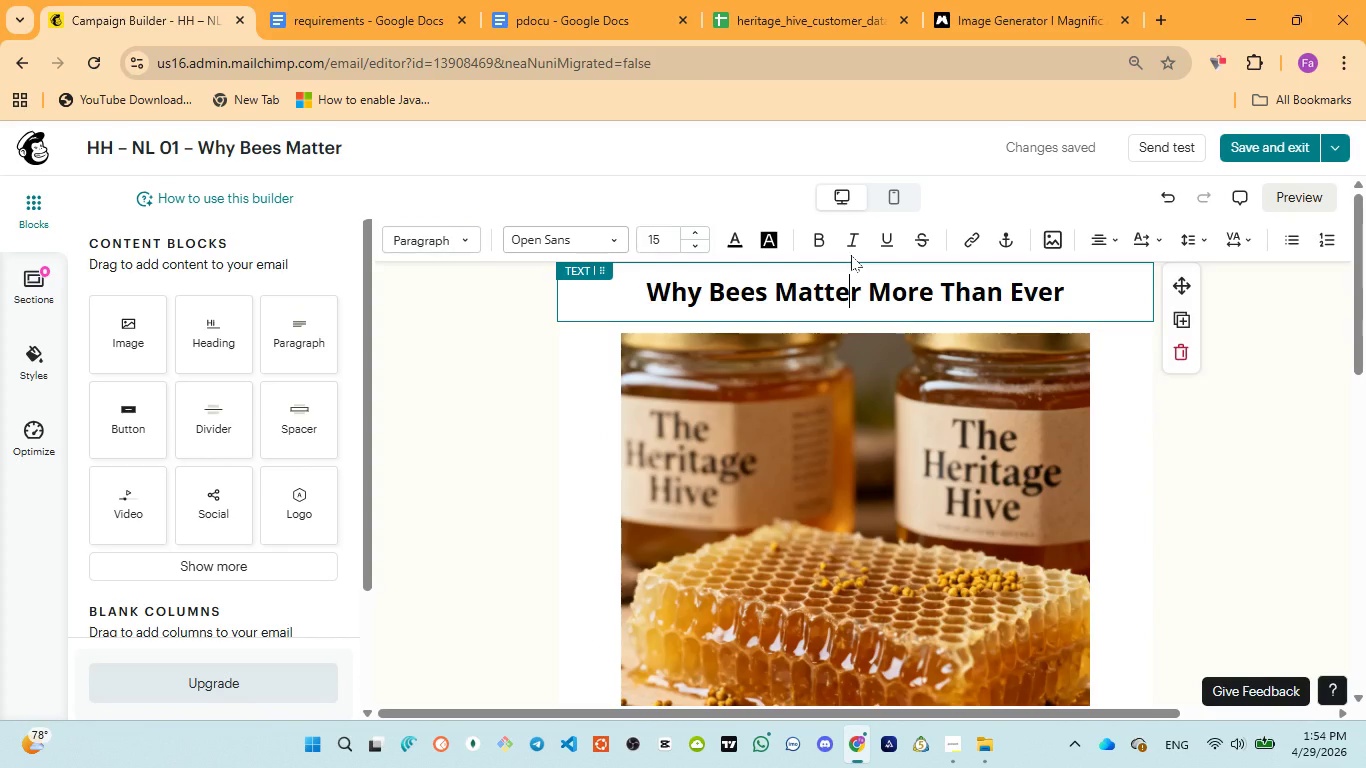 
key(Control+A)
 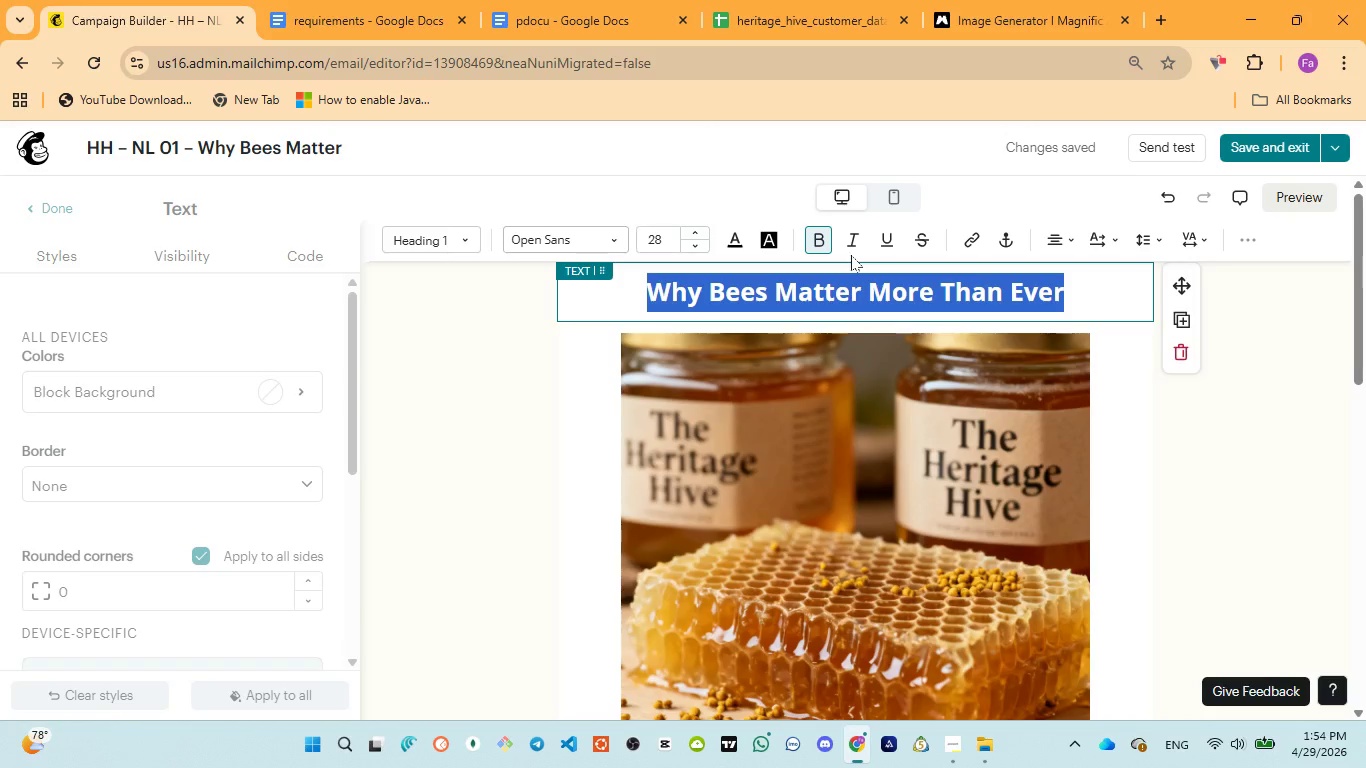 
key(Control+X)
 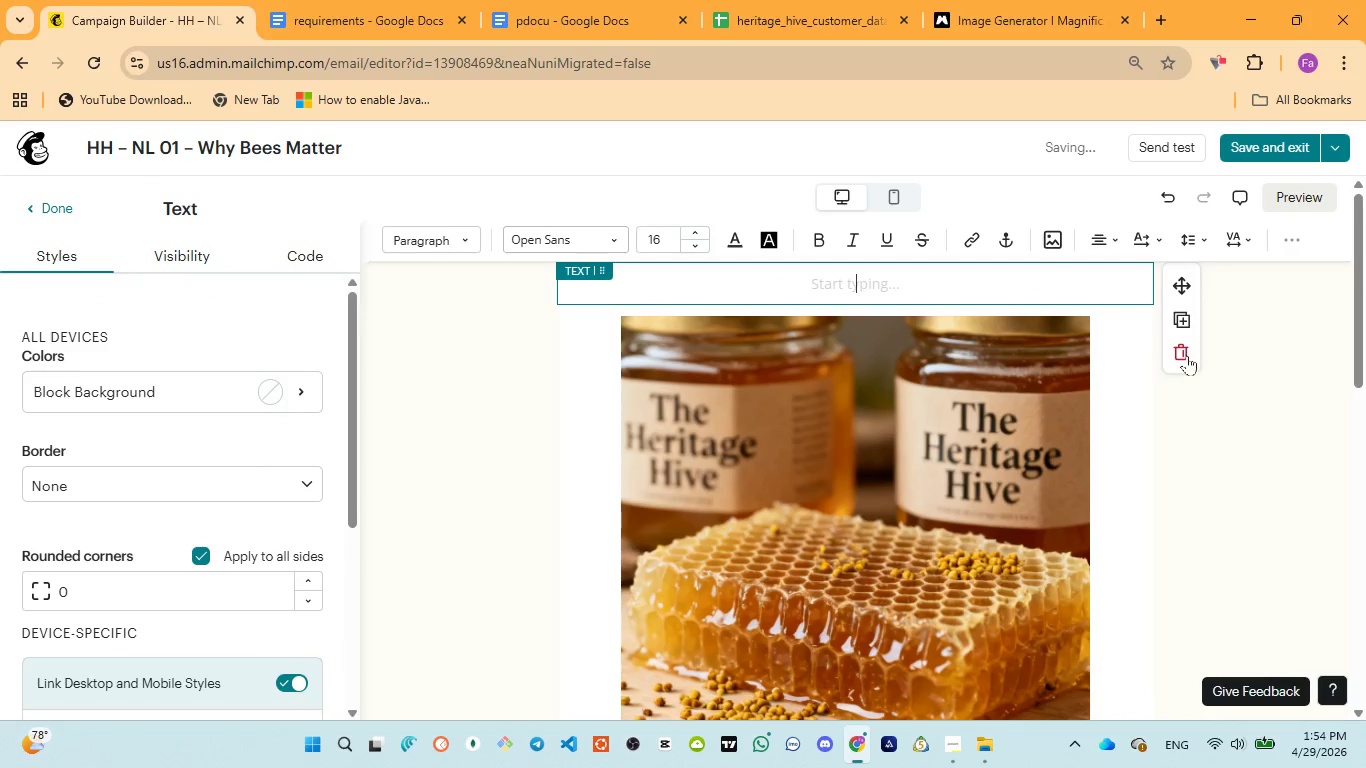 
left_click([1188, 353])
 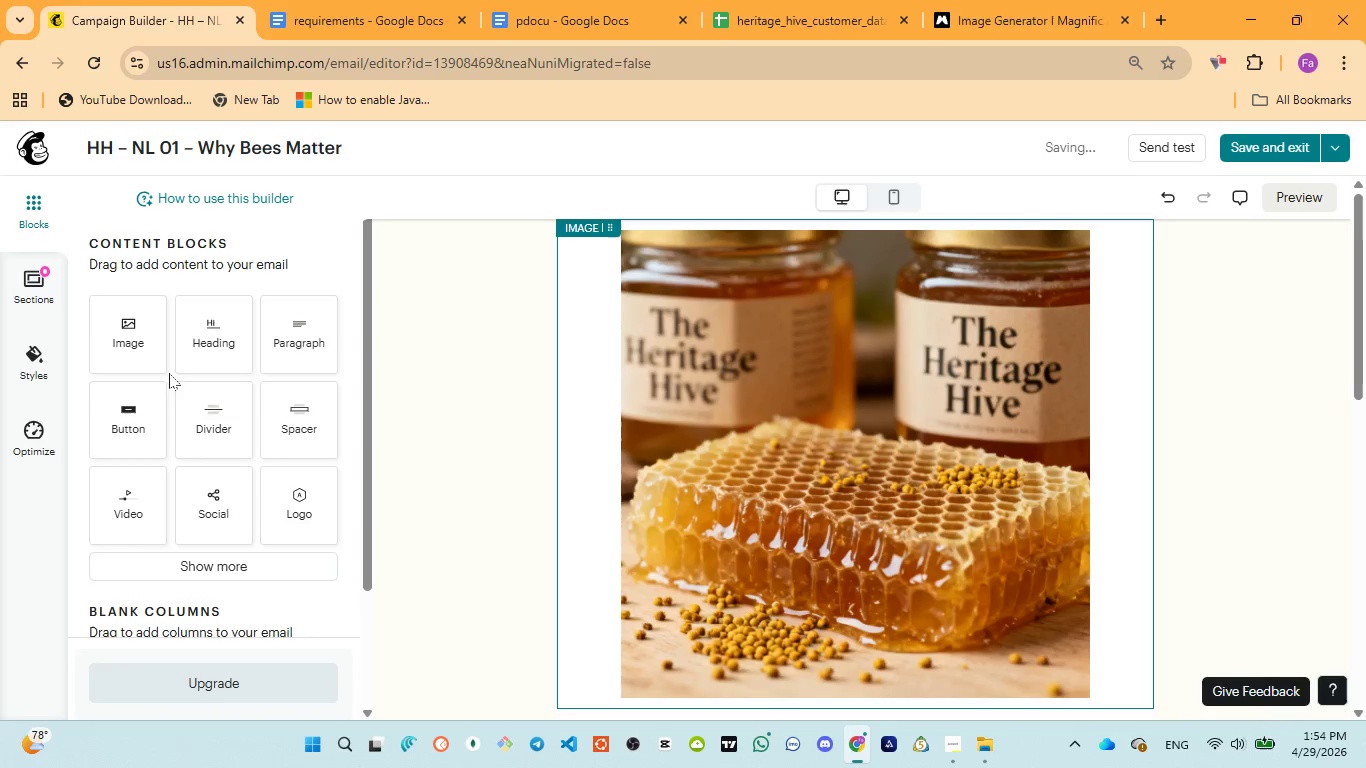 
left_click([223, 335])
 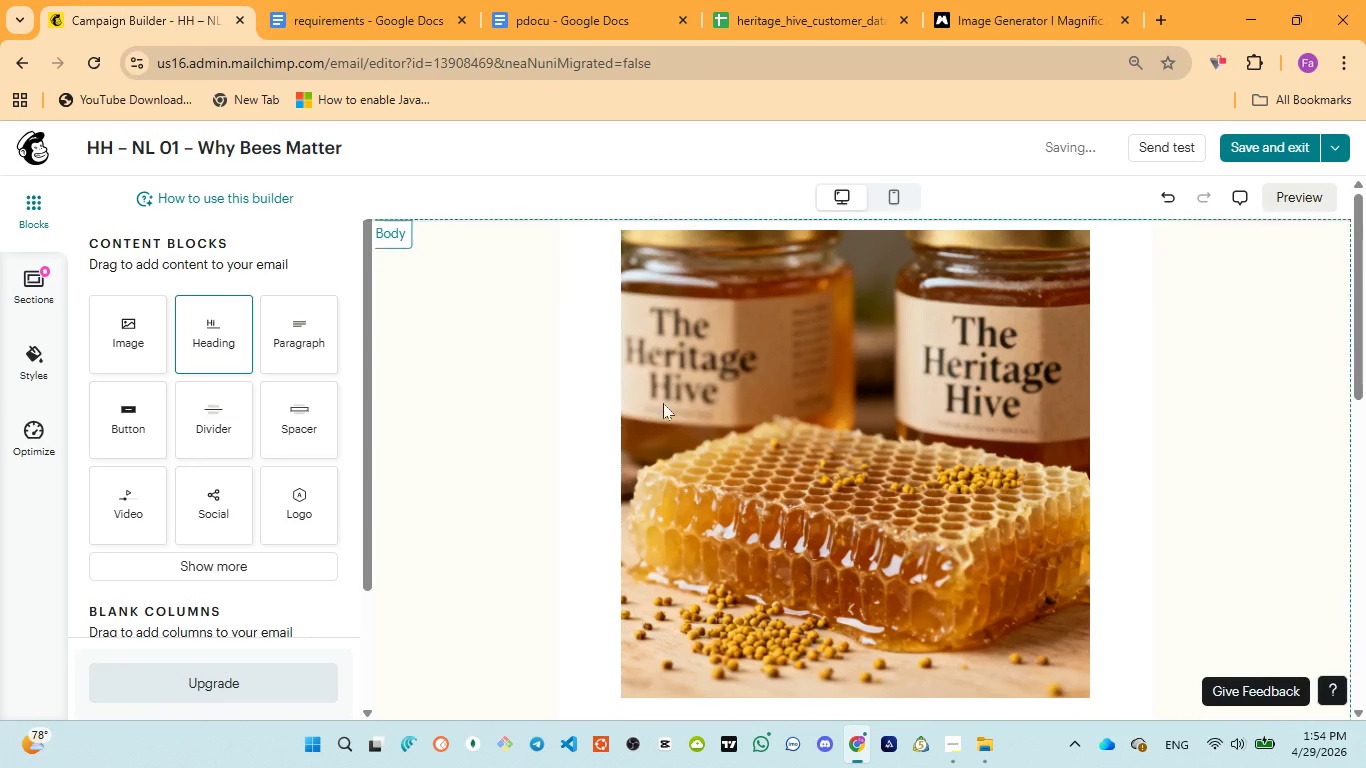 
scroll: coordinate [663, 412], scroll_direction: down, amount: 3.0
 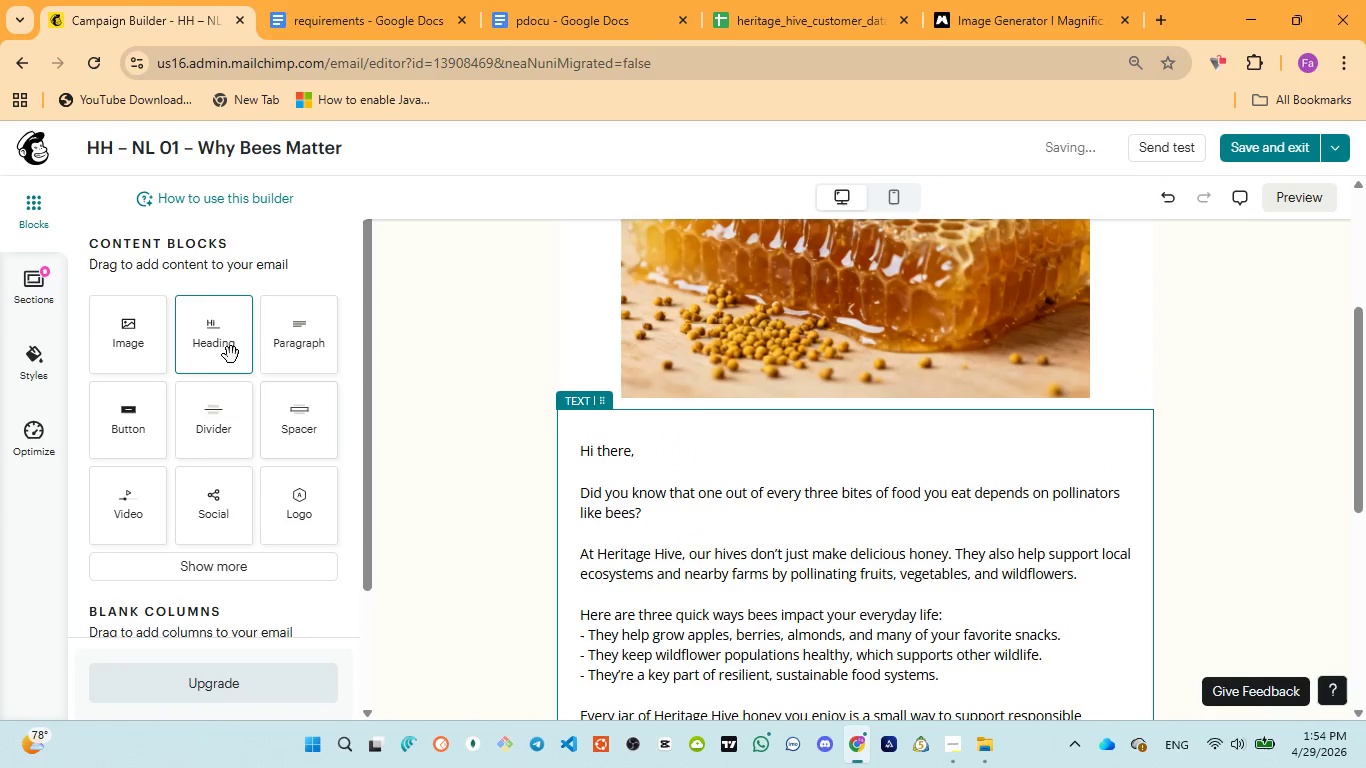 
left_click_drag(start_coordinate=[217, 351], to_coordinate=[788, 416])
 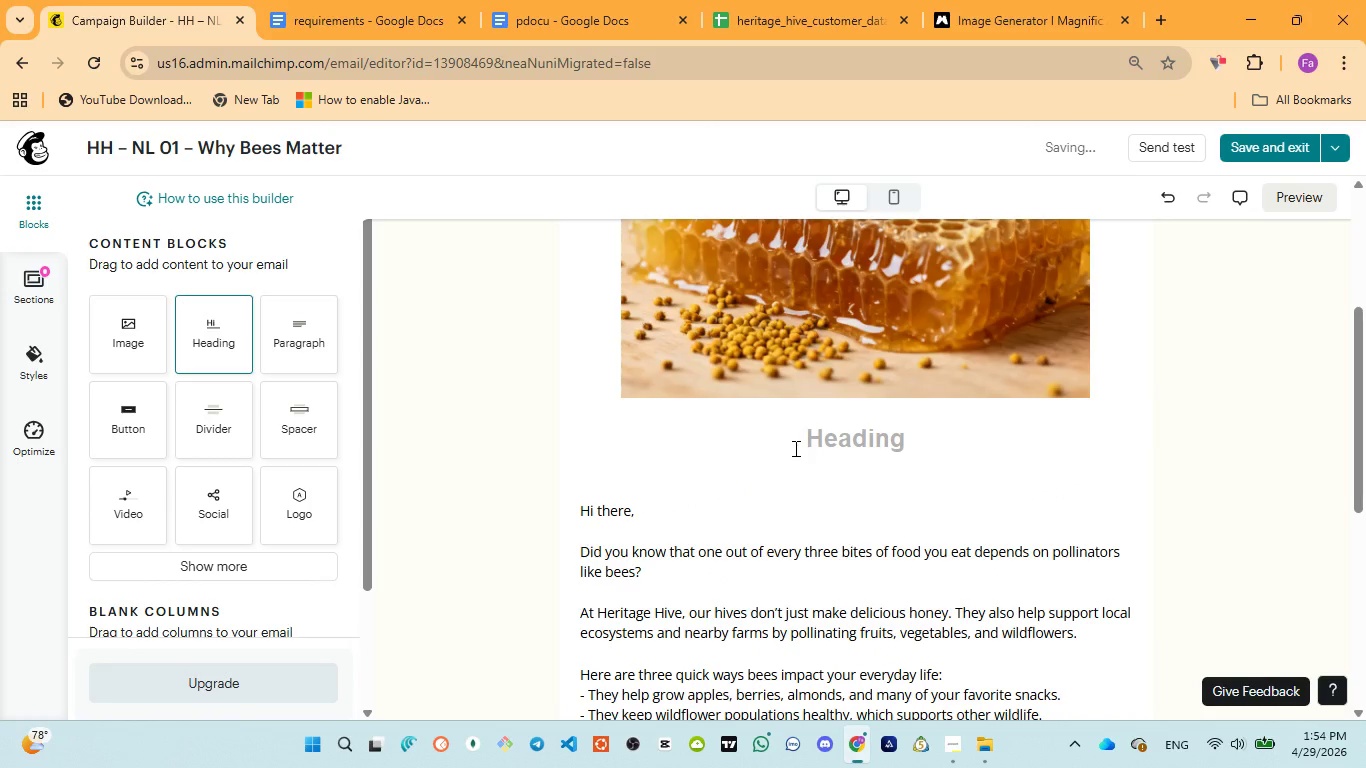 
key(Control+V)
 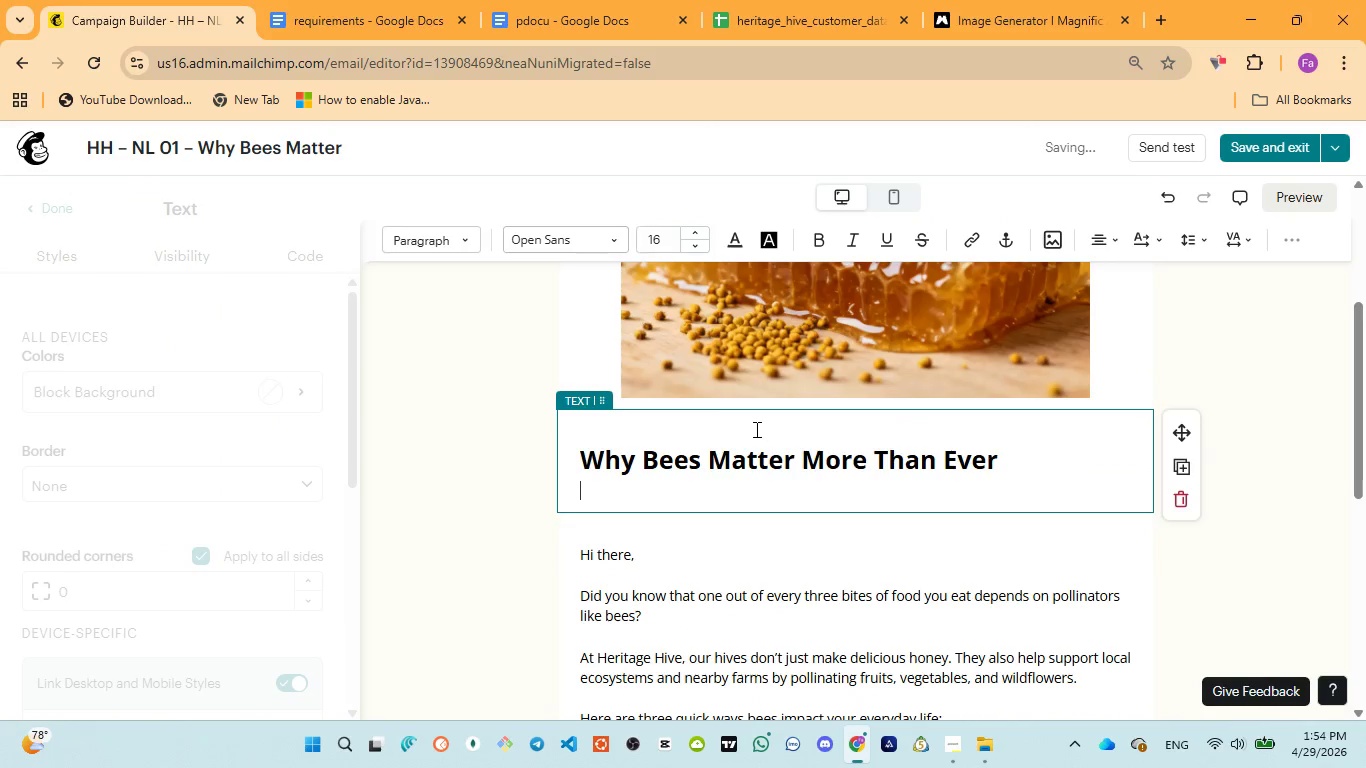 
key(Control+A)
 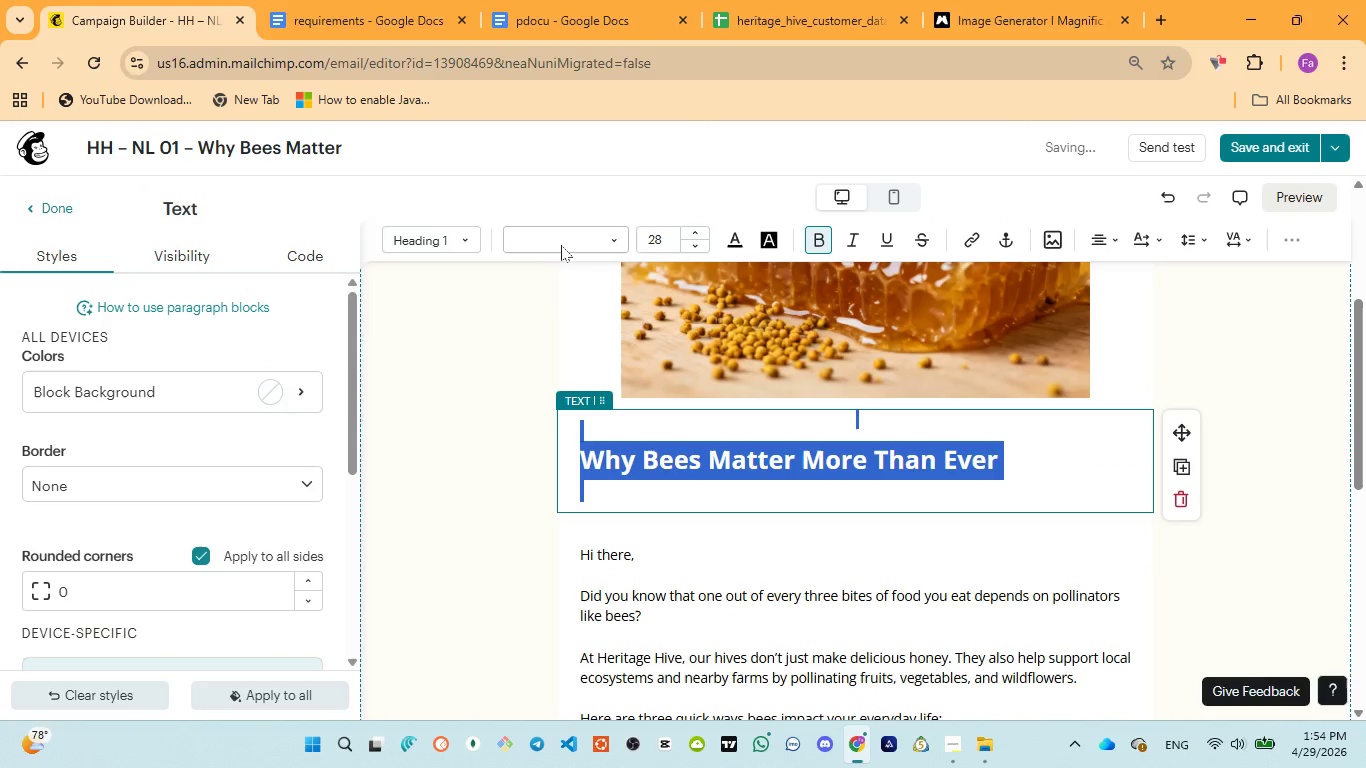 
left_click([571, 234])
 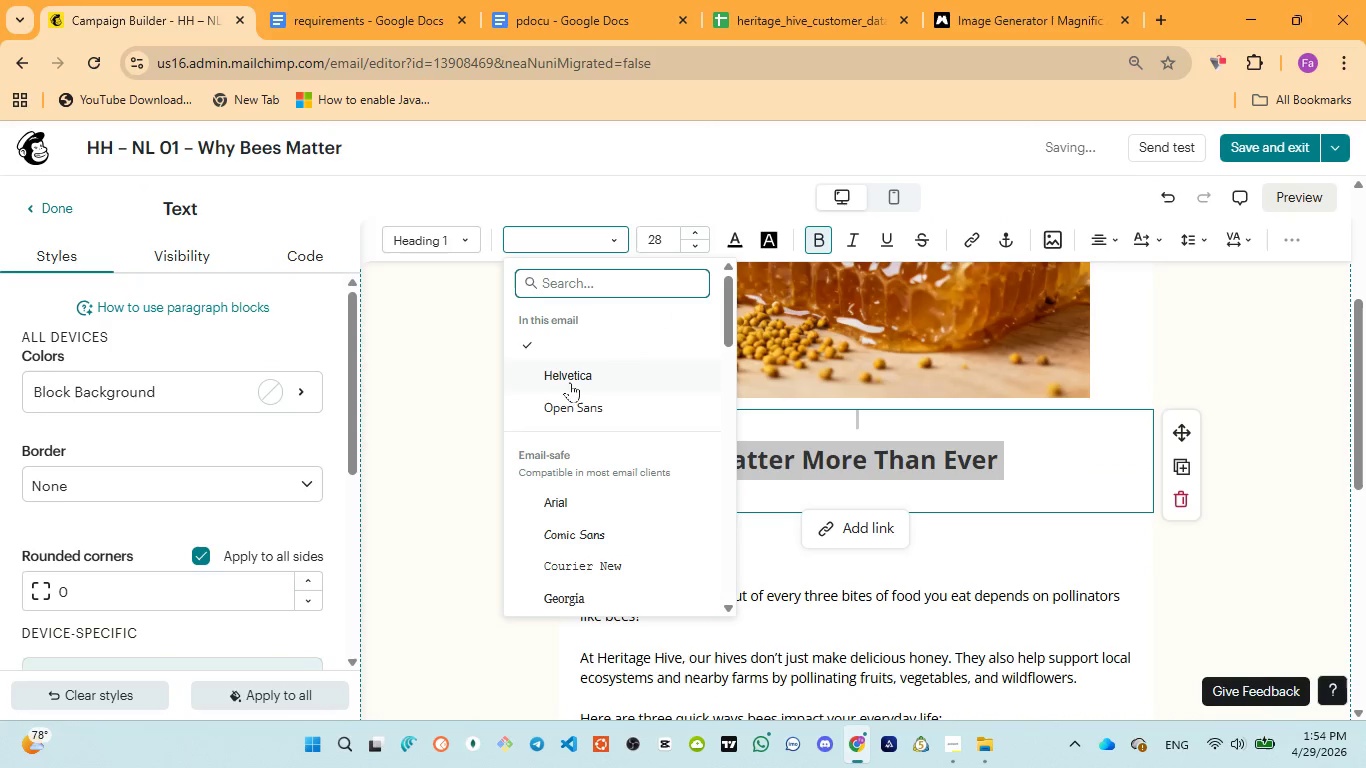 
left_click([570, 407])
 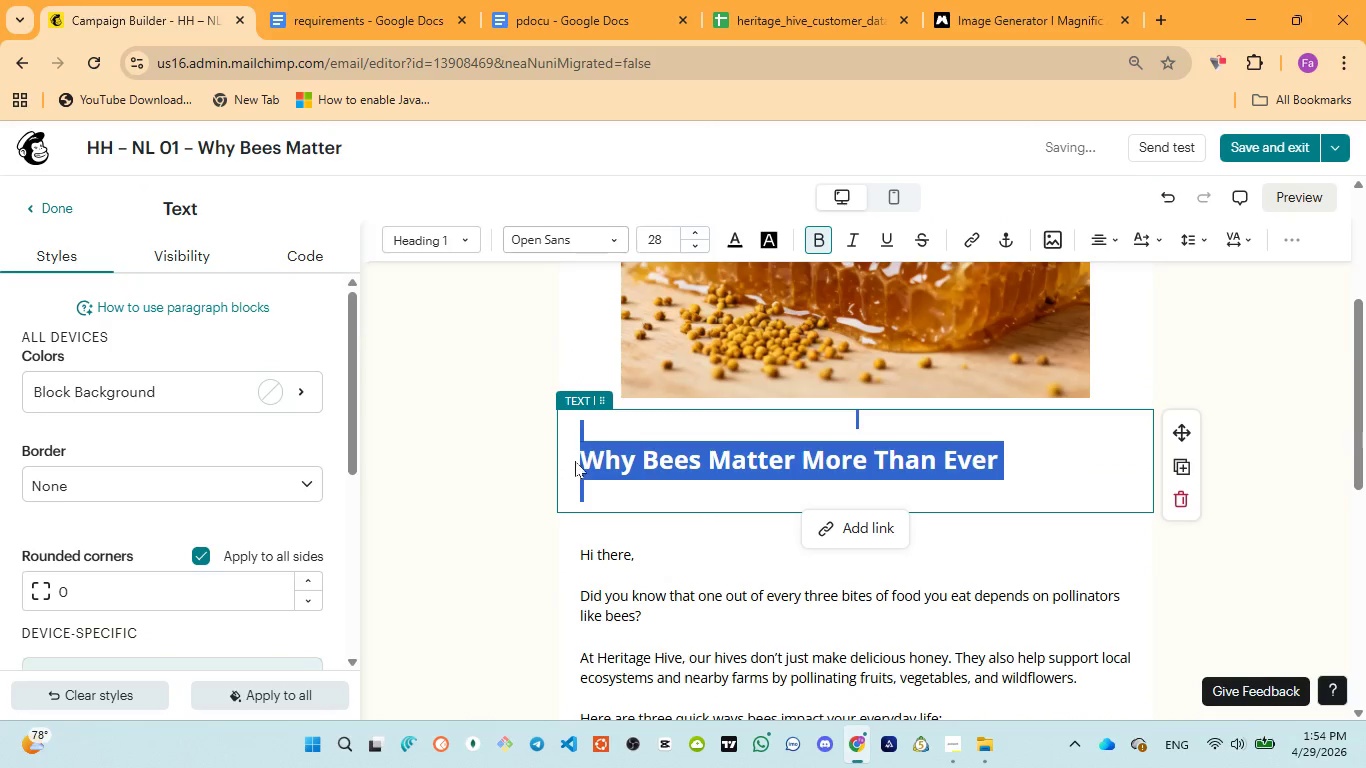 
left_click([584, 464])
 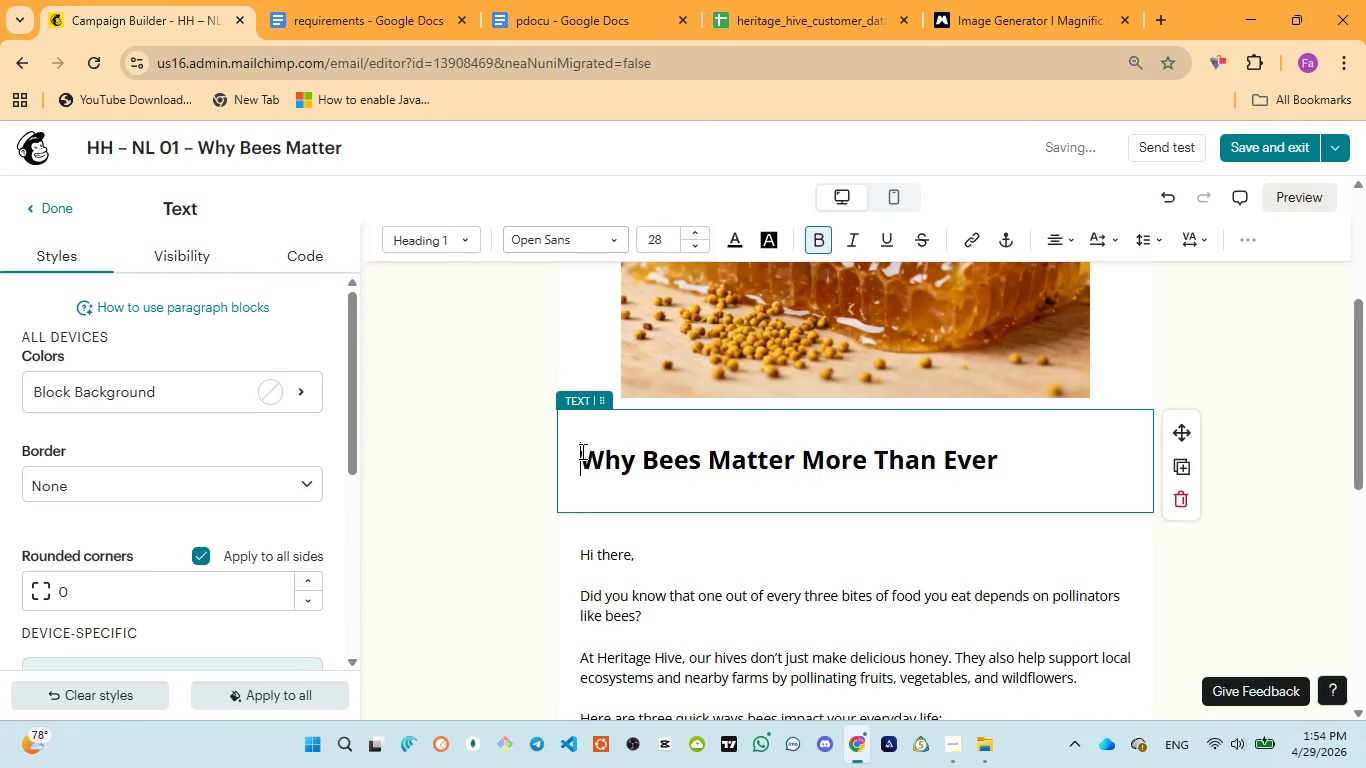 
key(Backspace)
 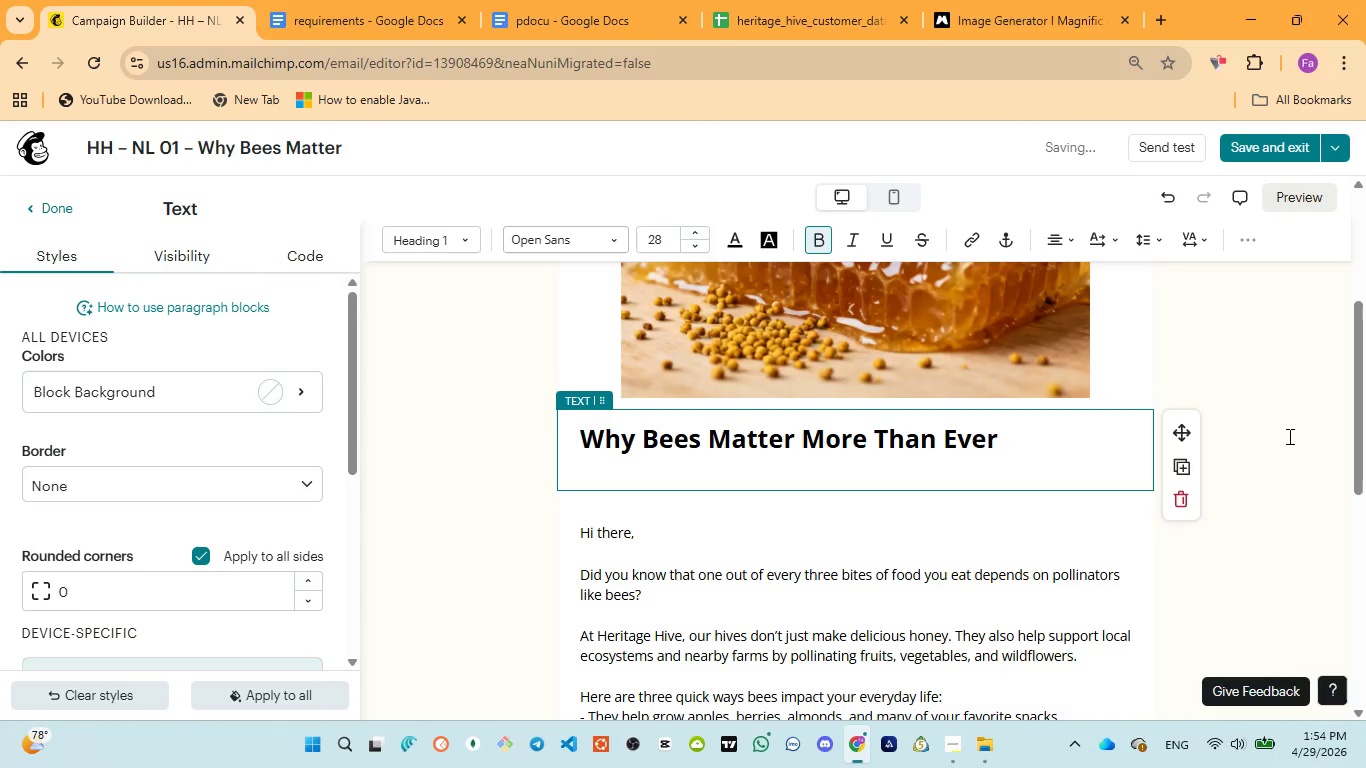 
left_click([1278, 417])
 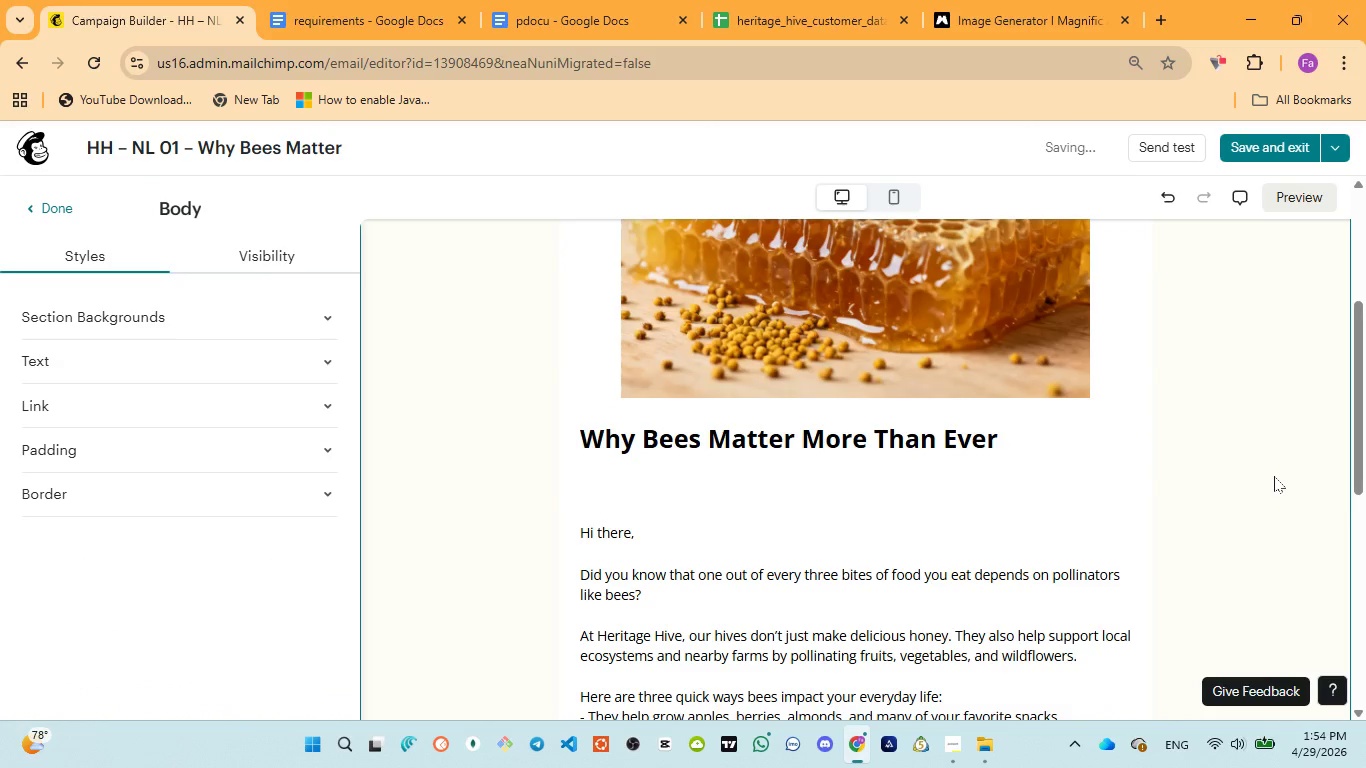 
scroll: coordinate [1272, 480], scroll_direction: down, amount: 3.0
 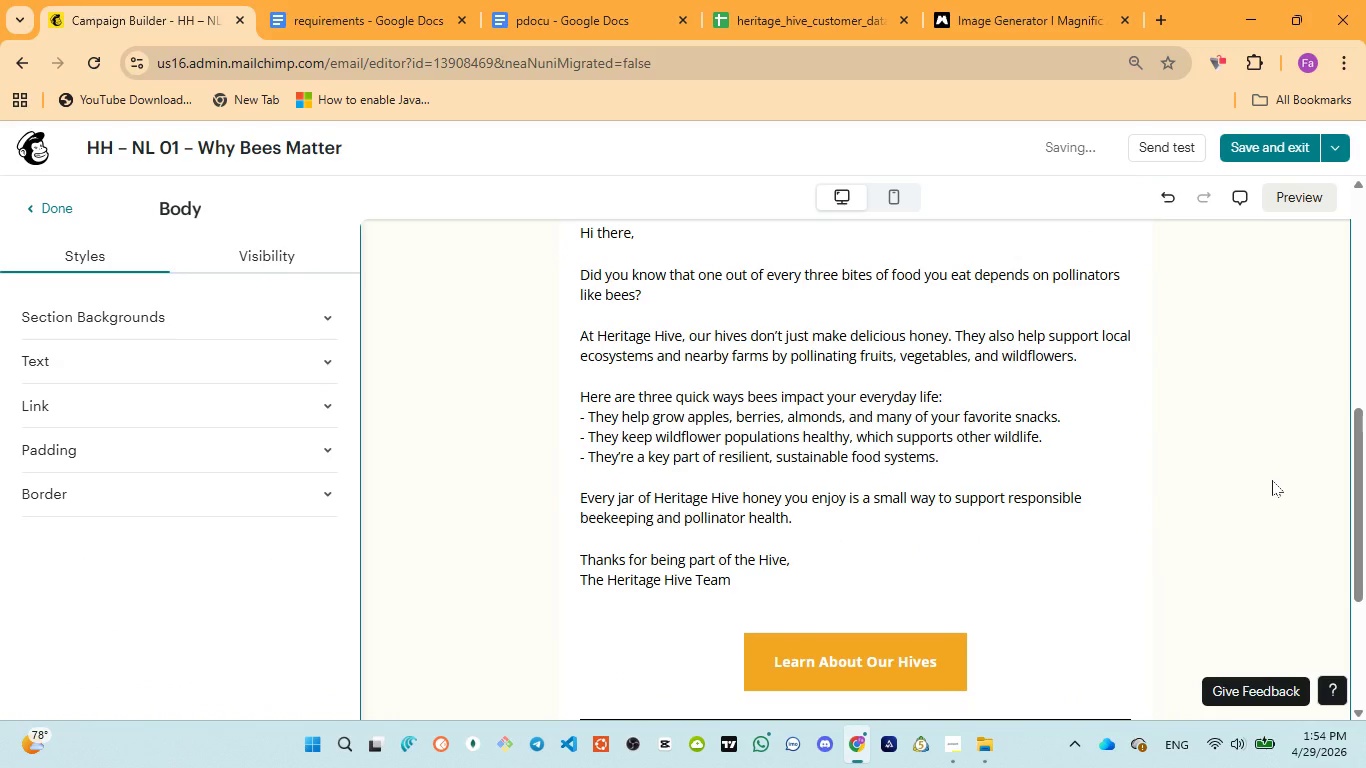 
scroll: coordinate [1270, 478], scroll_direction: up, amount: 13.0
 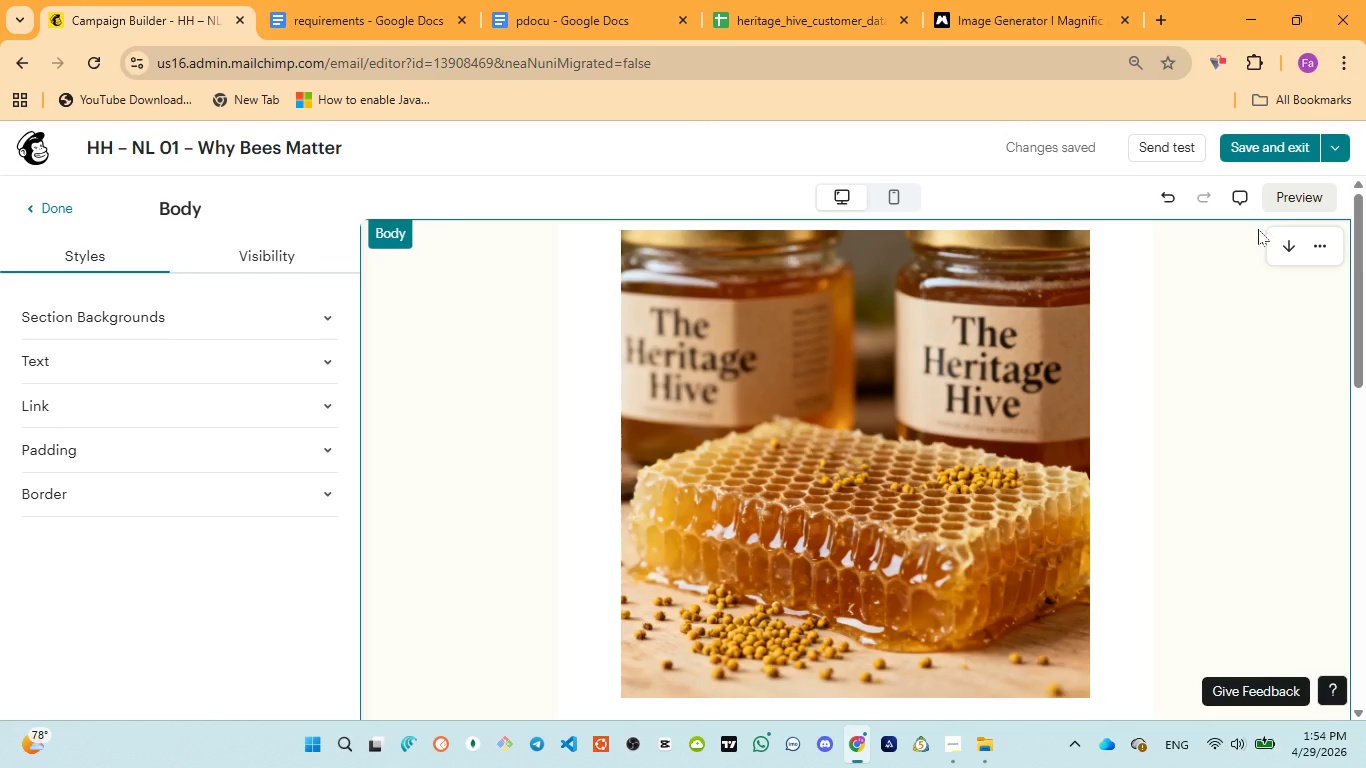 
mouse_move([1253, 176])
 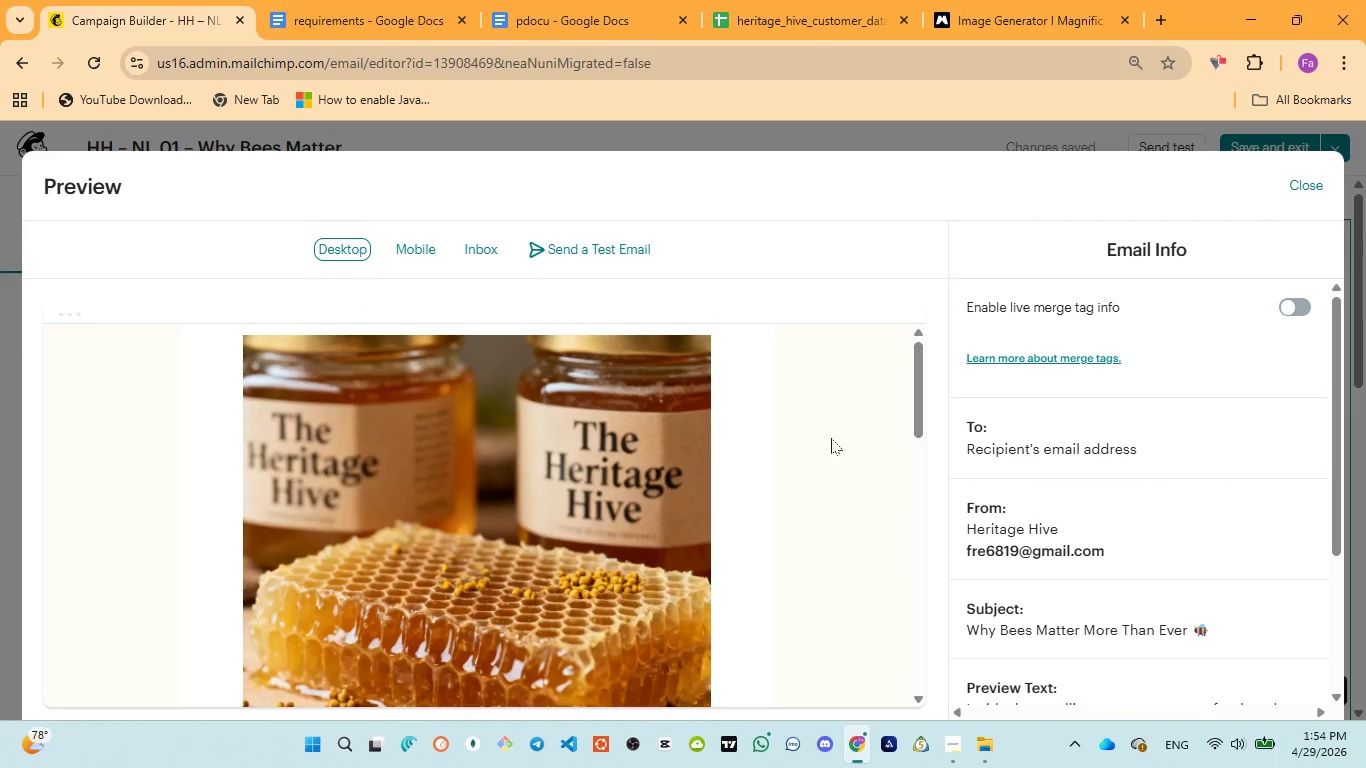 
scroll: coordinate [831, 439], scroll_direction: down, amount: 1.0
 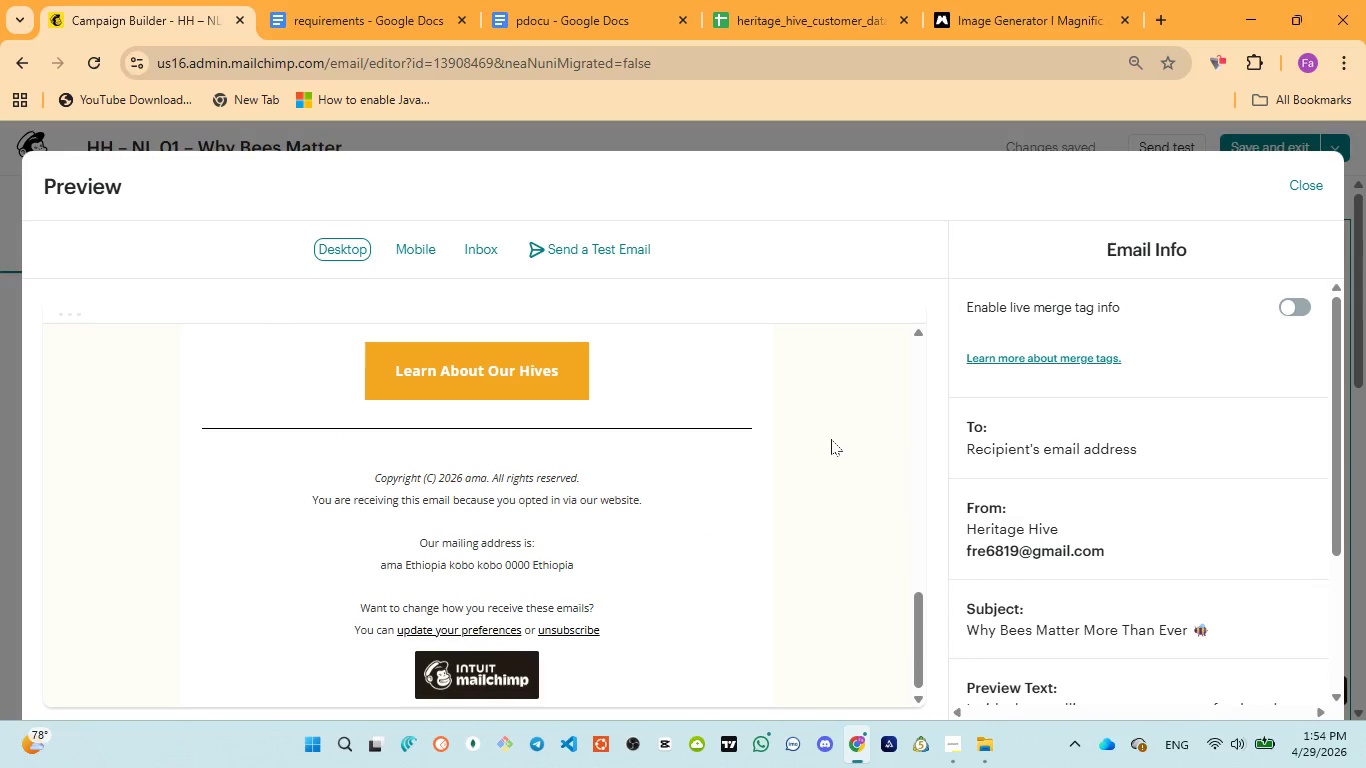 
scroll: coordinate [831, 435], scroll_direction: up, amount: 19.0
 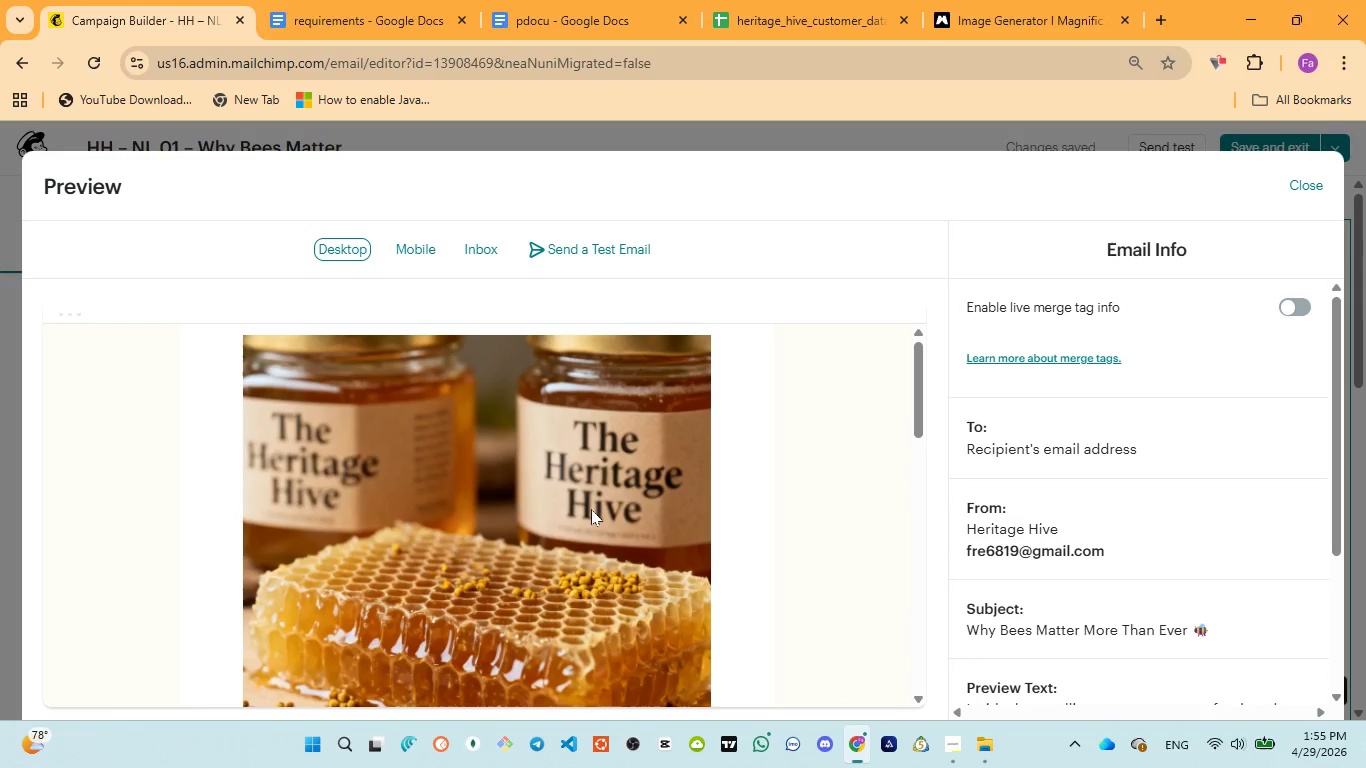 
scroll: coordinate [591, 509], scroll_direction: down, amount: 2.0
 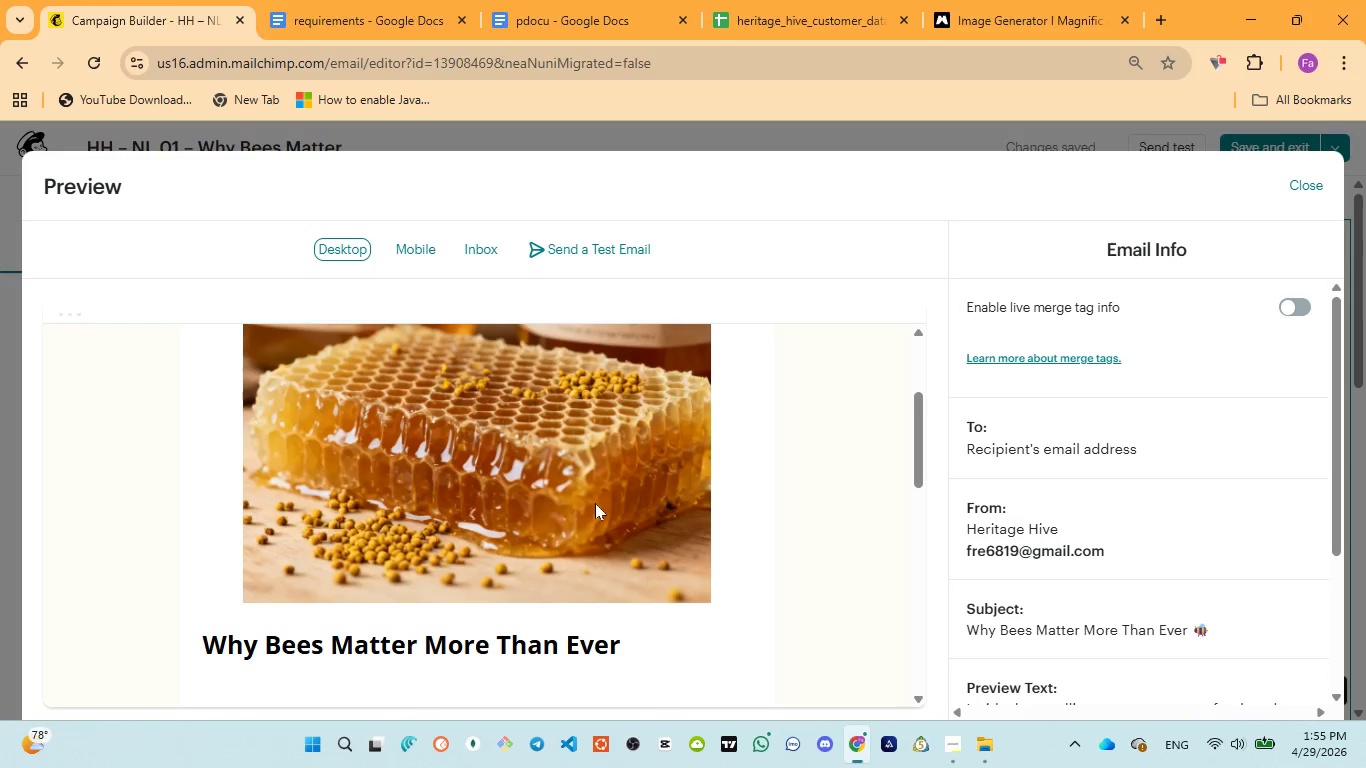 
wait(6.7)
 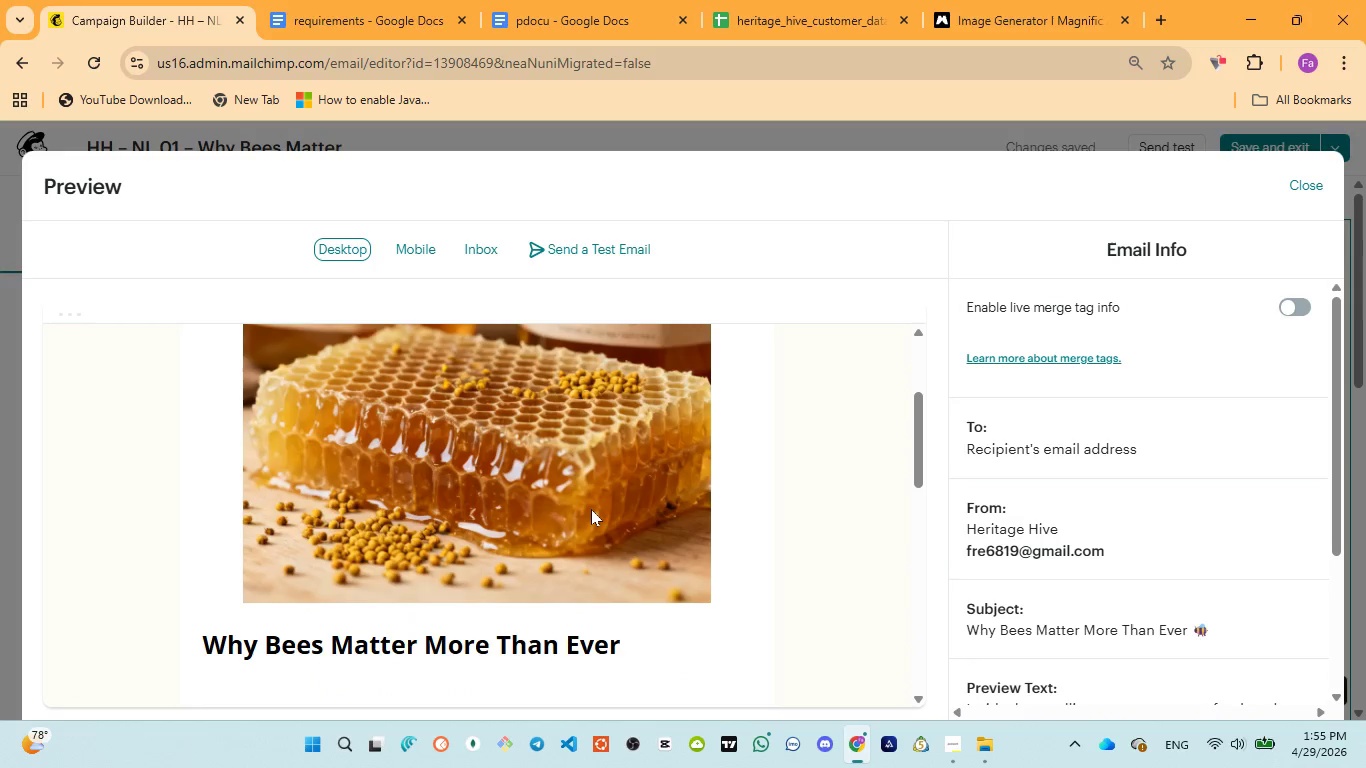 
scroll: coordinate [567, 616], scroll_direction: up, amount: 1.0
 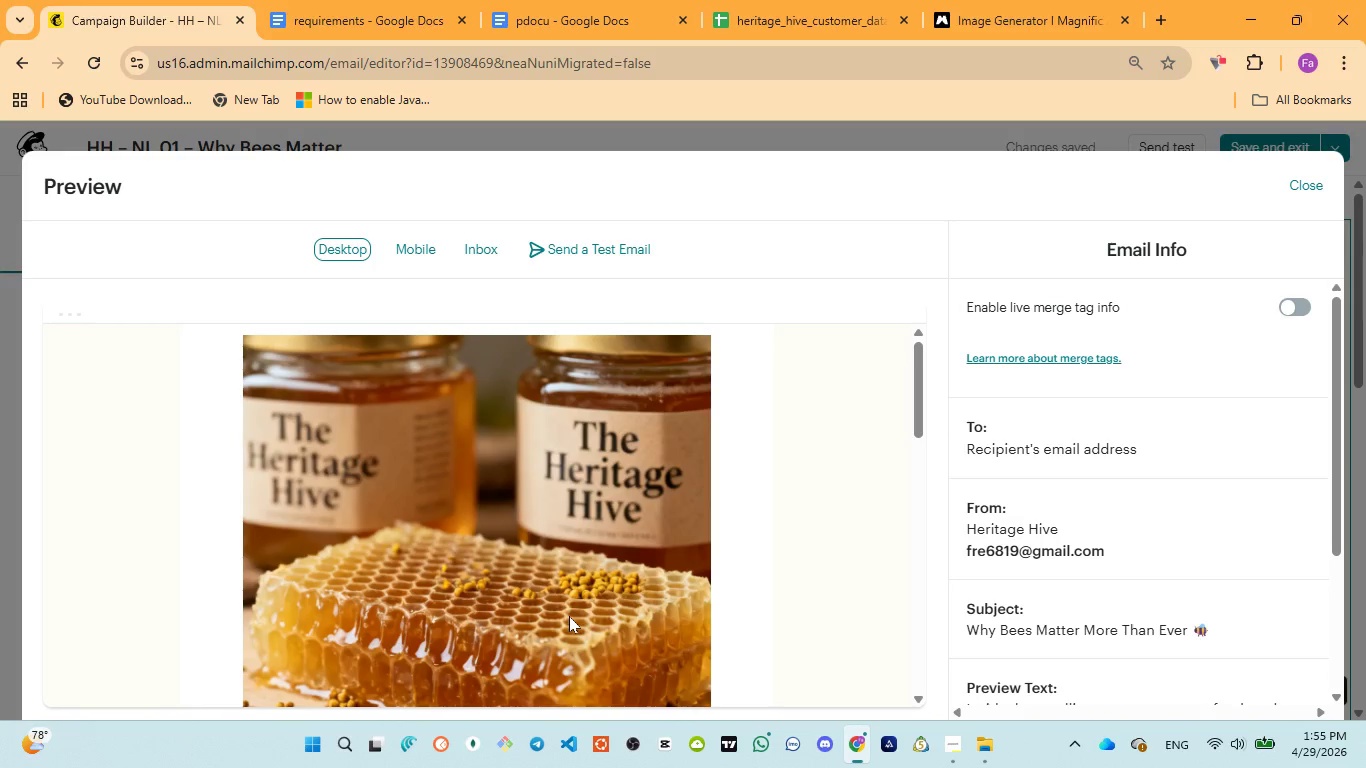 
scroll: coordinate [569, 616], scroll_direction: down, amount: 4.0
 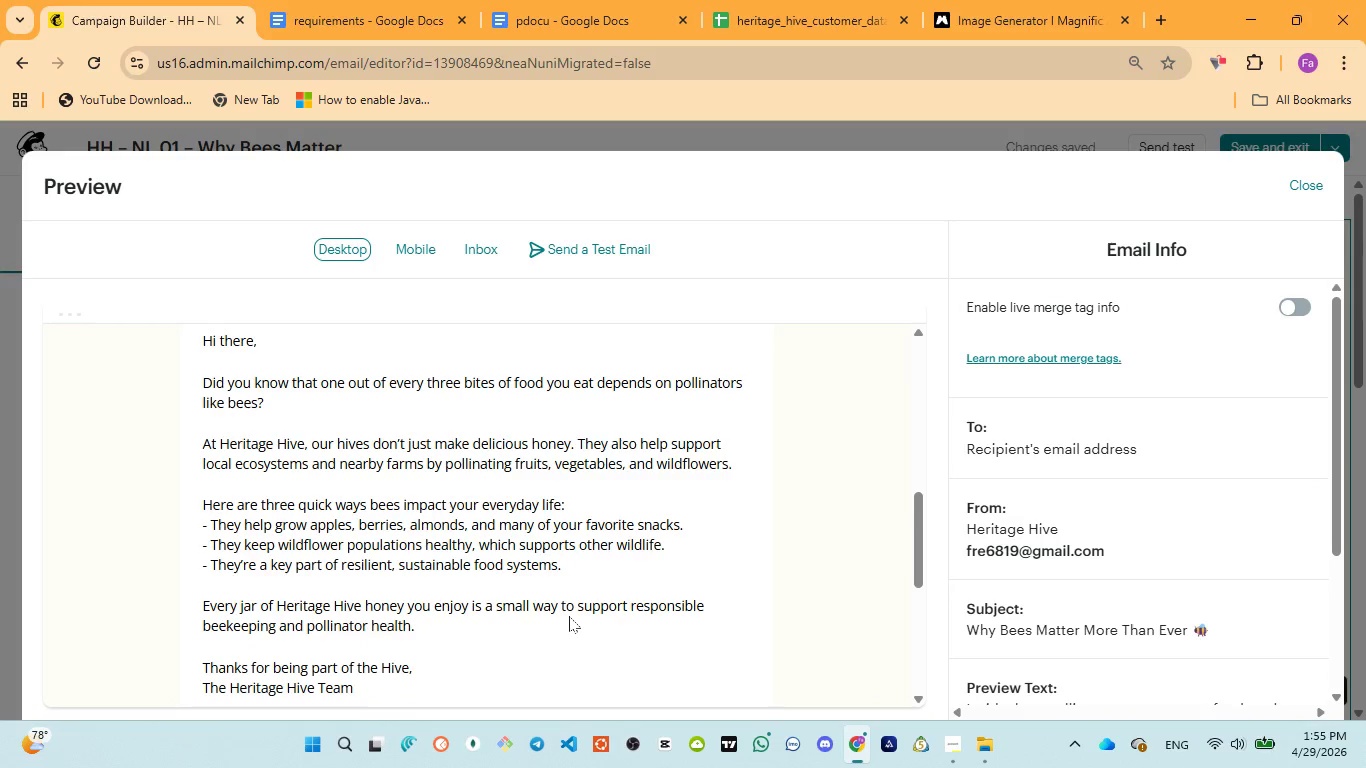 
wait(11.25)
 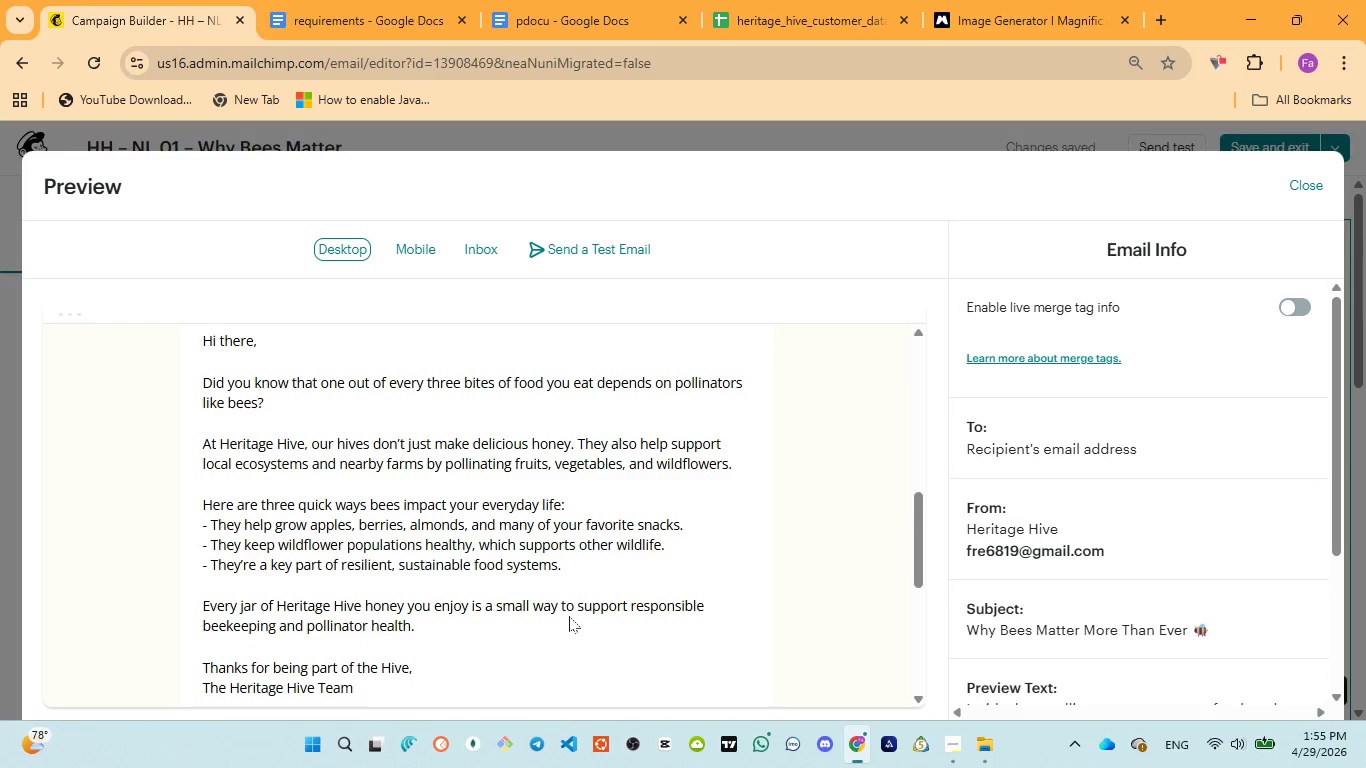 
scroll: coordinate [566, 604], scroll_direction: down, amount: 6.0
 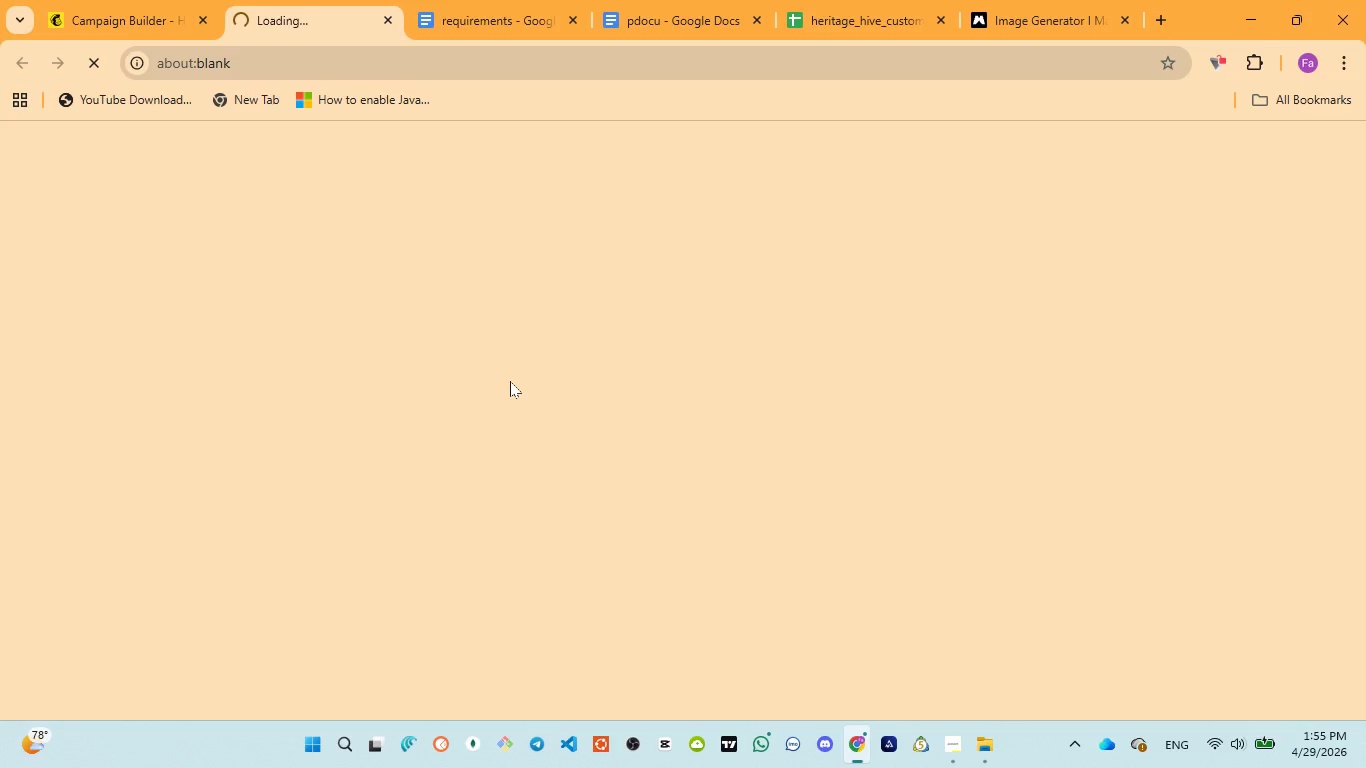 
wait(9.37)
 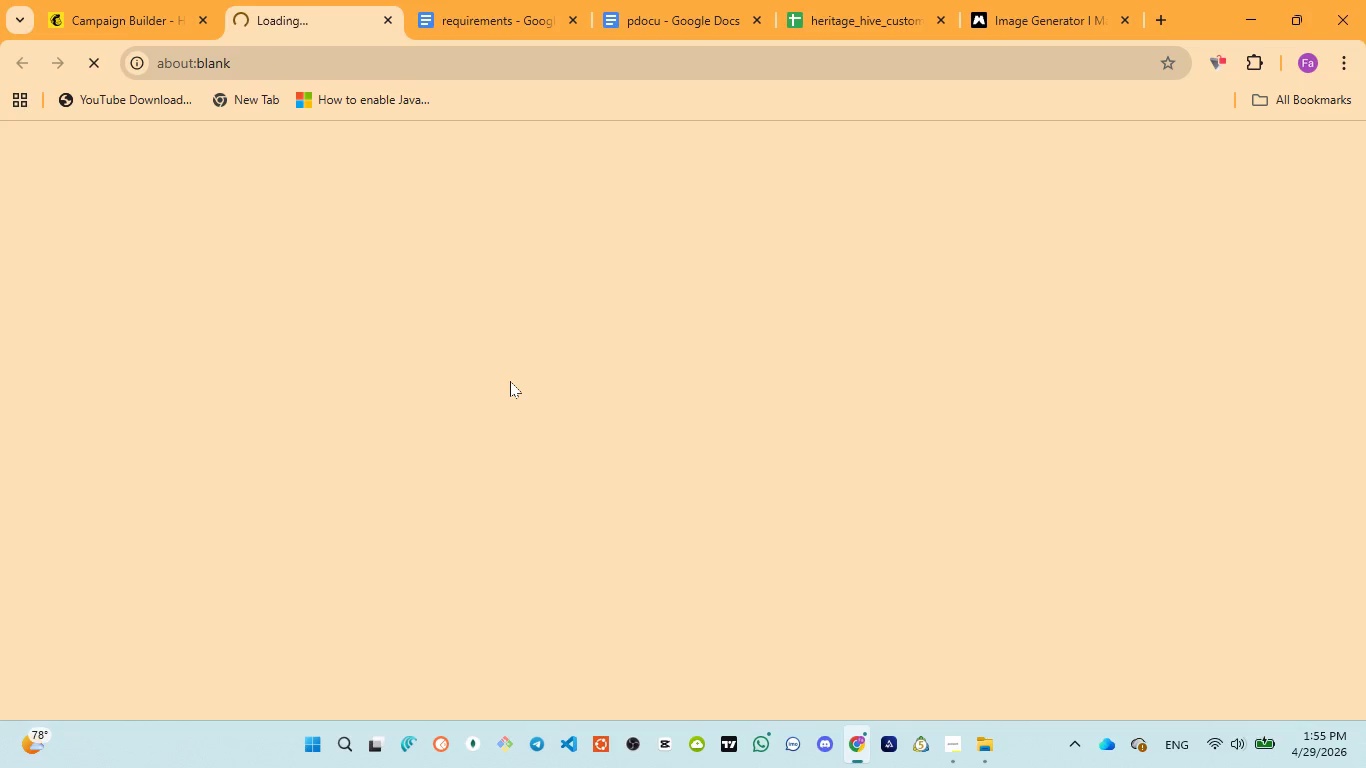 
left_click([387, 12])
 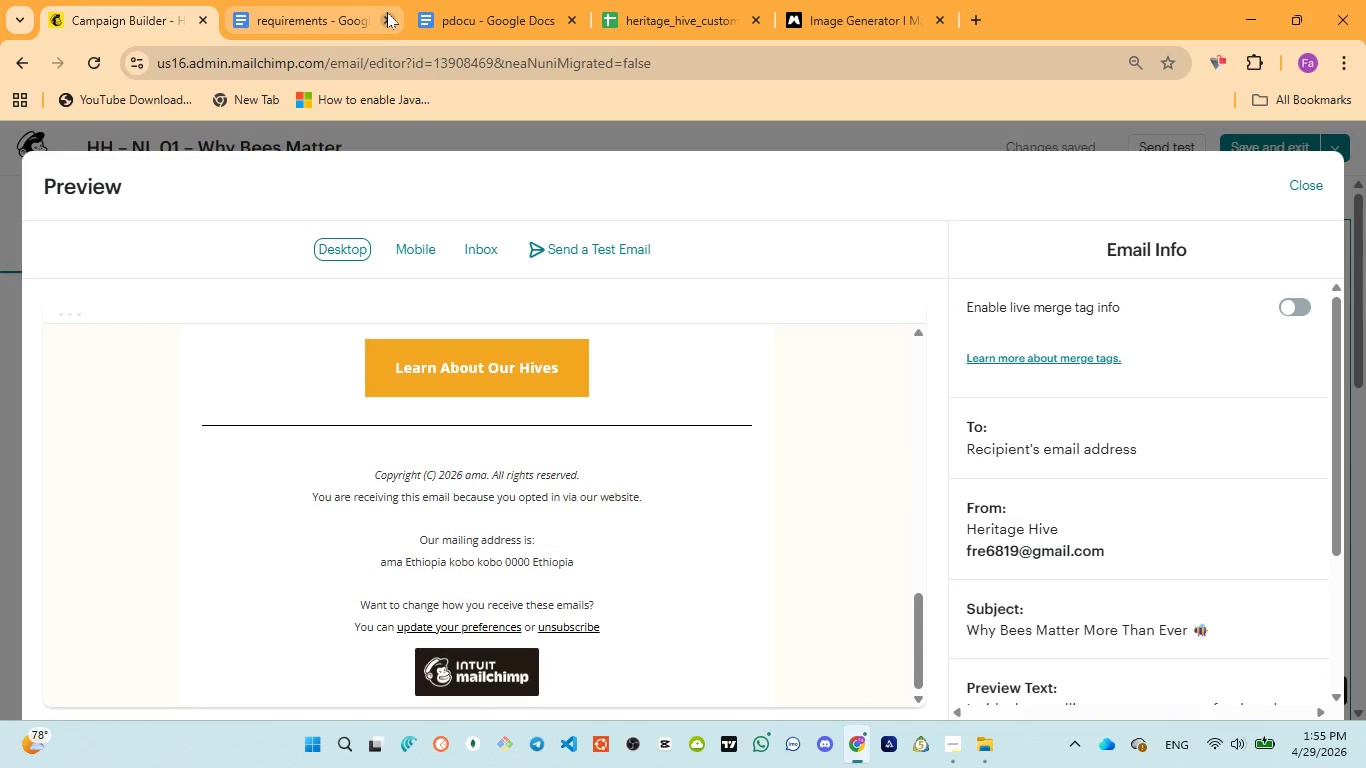 
wait(12.48)
 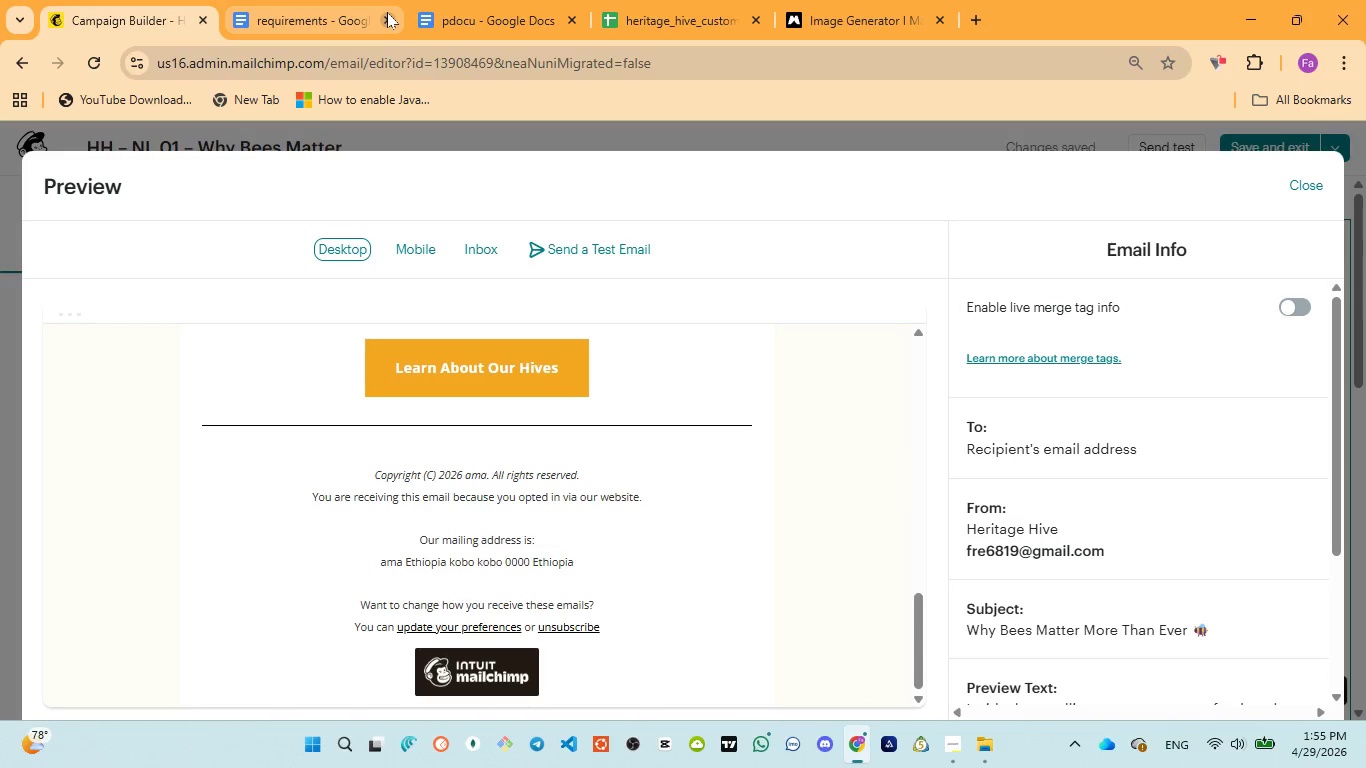 
scroll: coordinate [525, 522], scroll_direction: up, amount: 17.0
 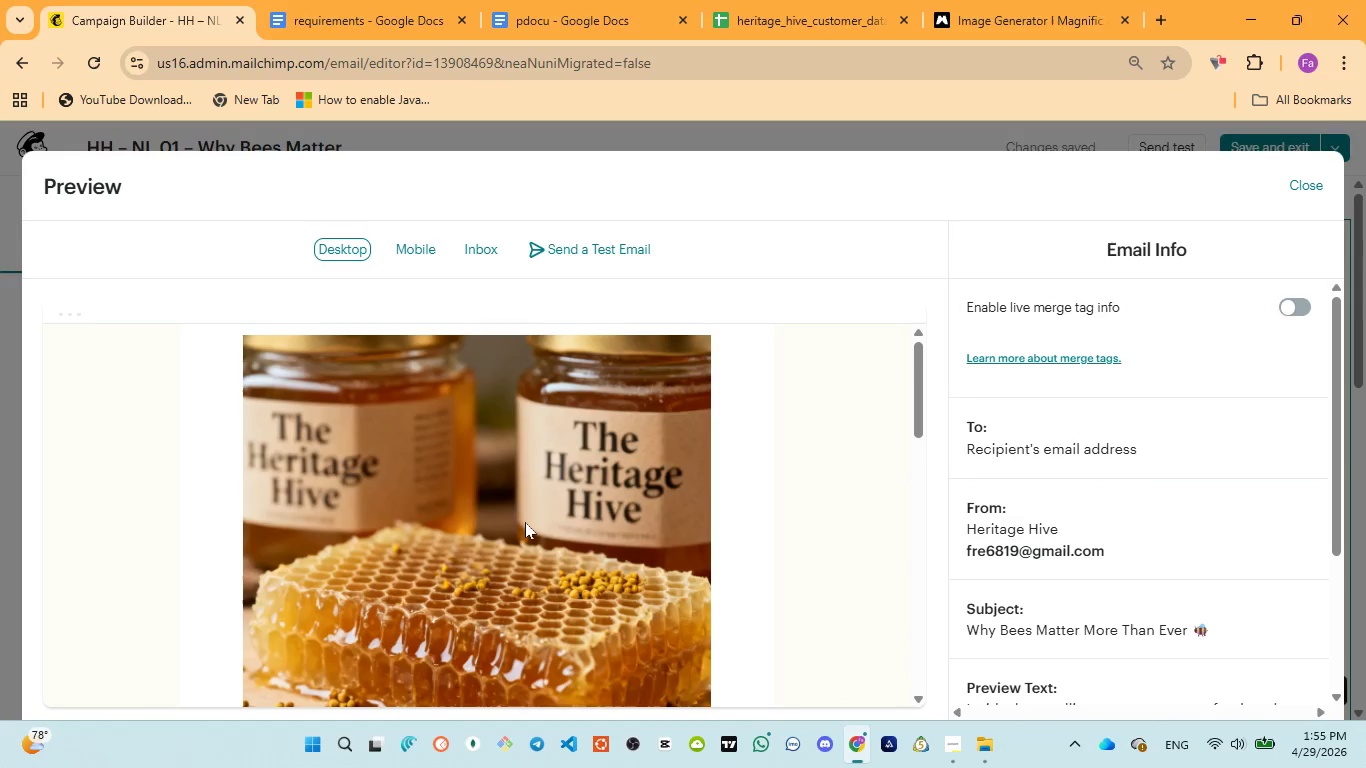 
scroll: coordinate [525, 523], scroll_direction: down, amount: 13.0
 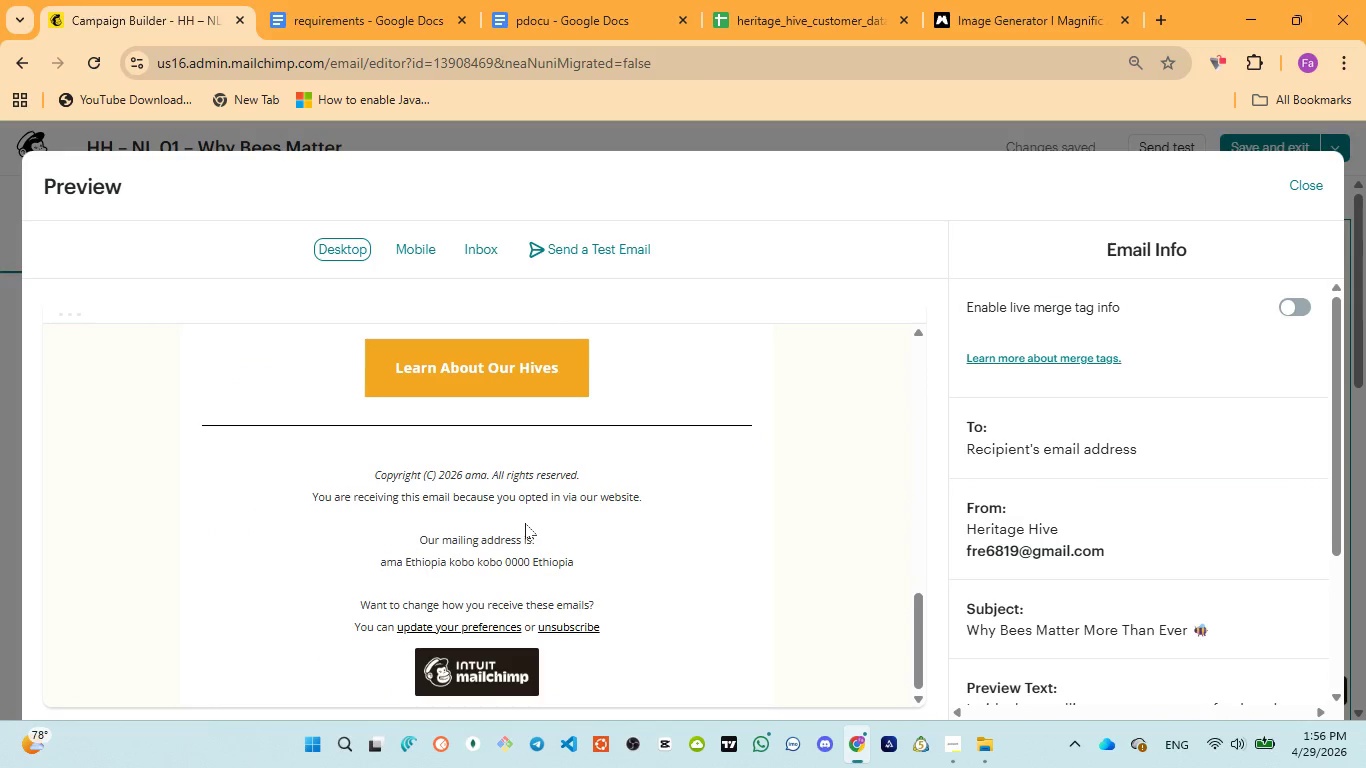 
scroll: coordinate [525, 523], scroll_direction: up, amount: 6.0
 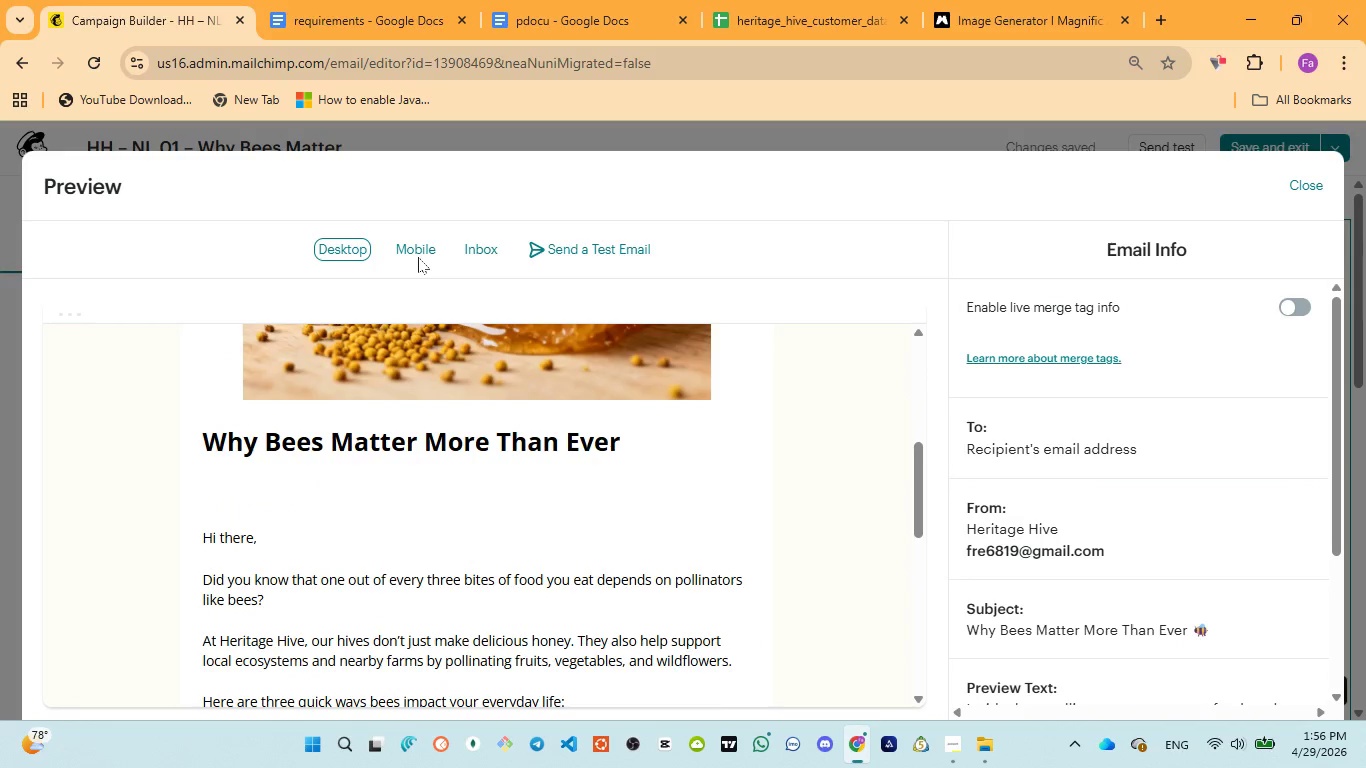 
double_click([419, 248])
 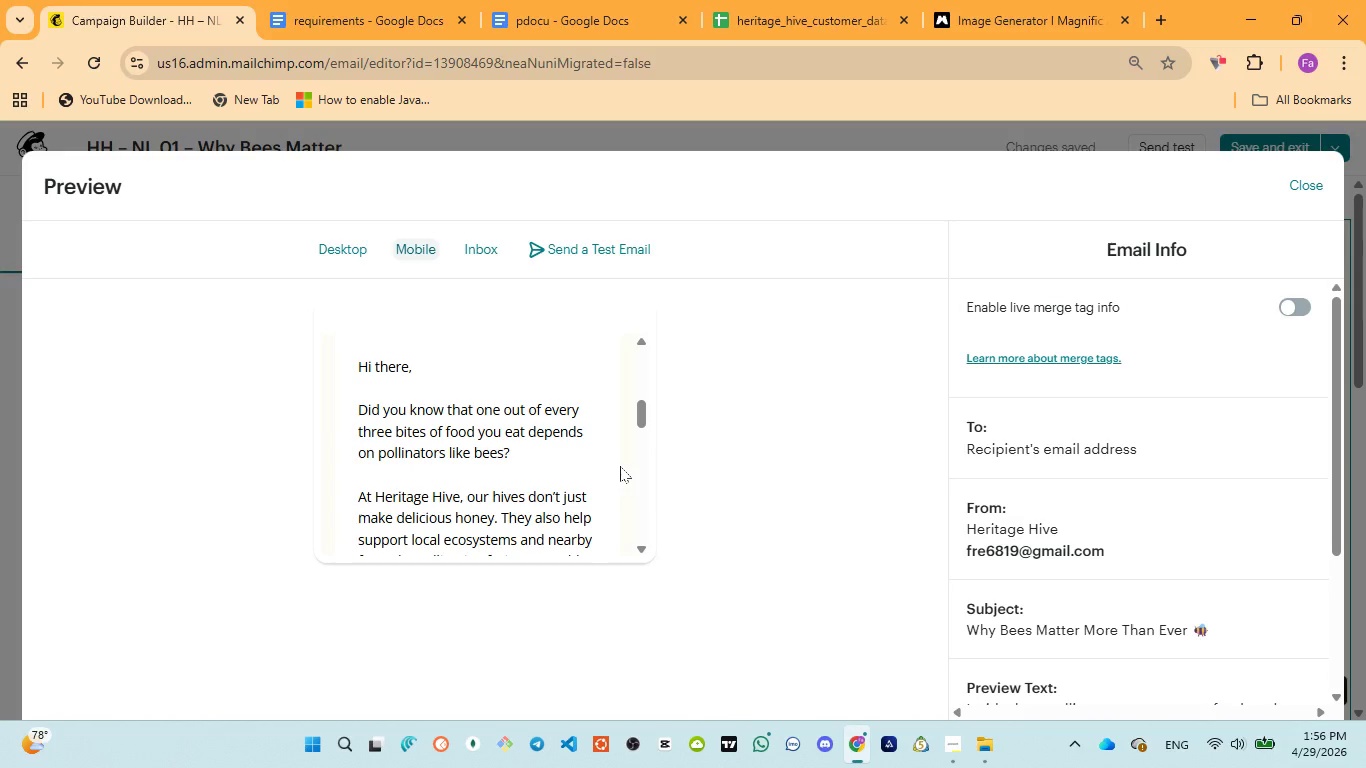 
scroll: coordinate [623, 453], scroll_direction: up, amount: 11.0
 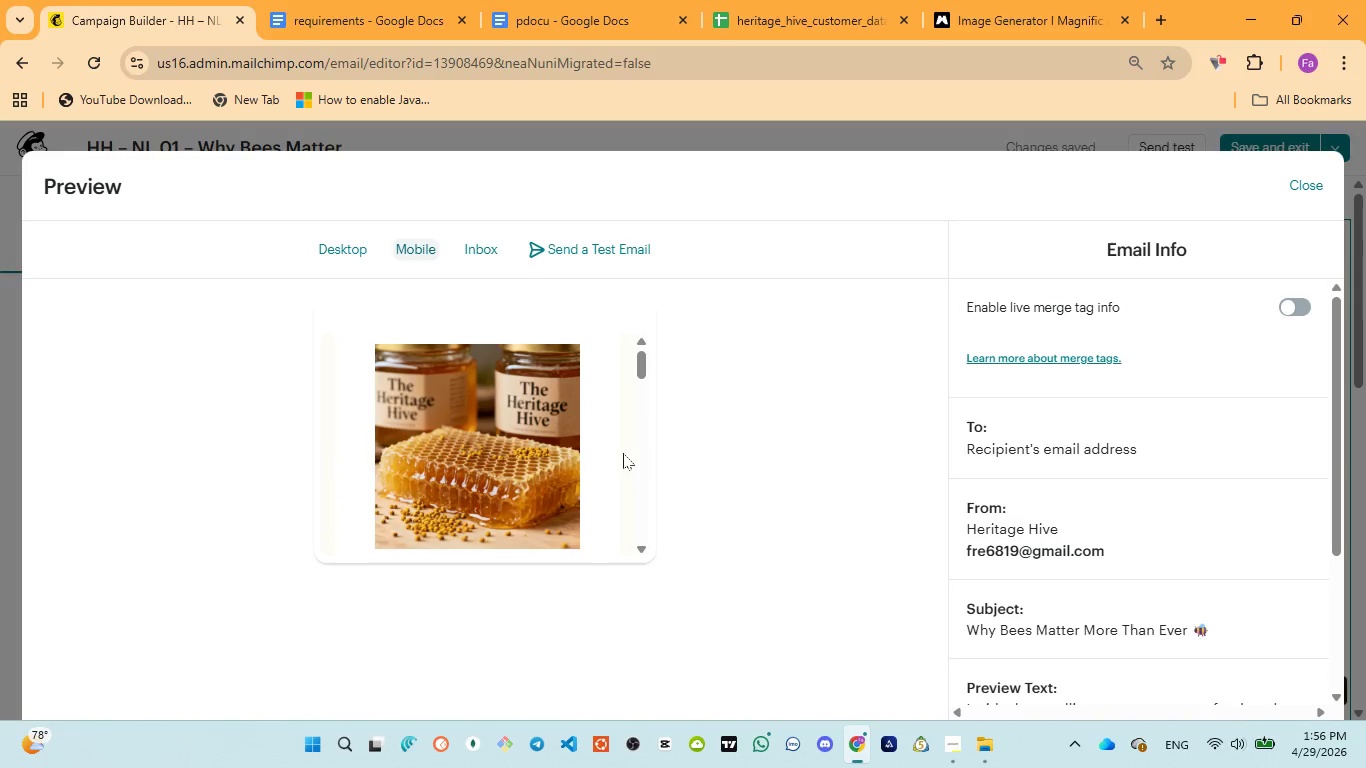 
scroll: coordinate [623, 457], scroll_direction: down, amount: 10.0
 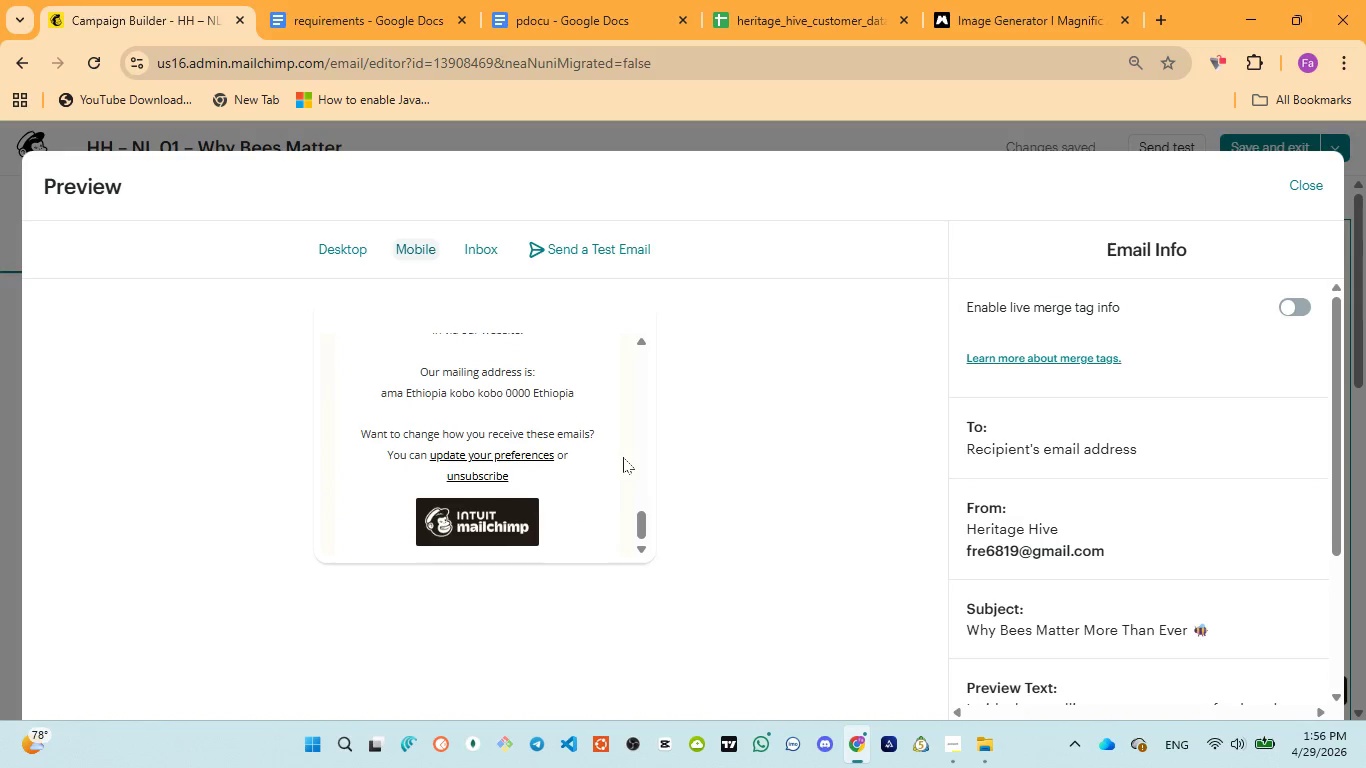 
scroll: coordinate [623, 457], scroll_direction: up, amount: 22.0
 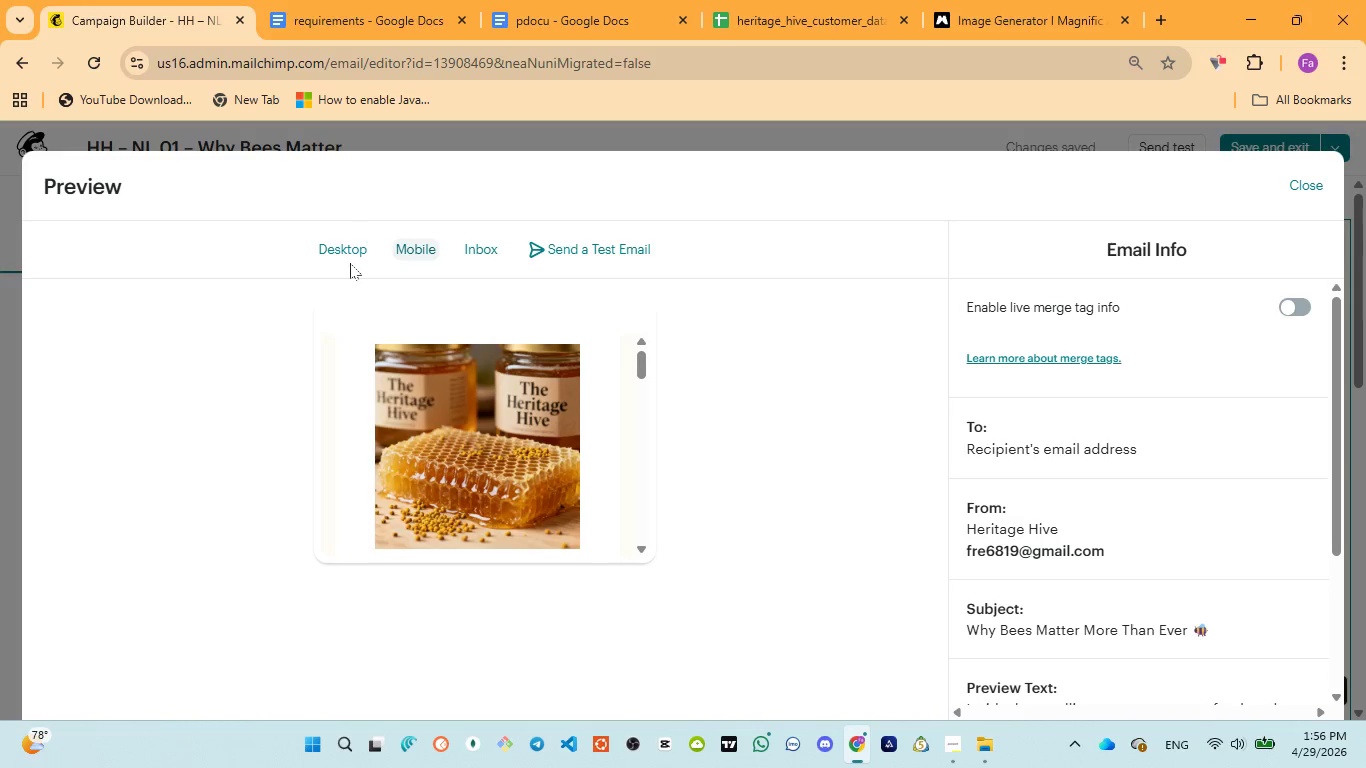 
left_click_drag(start_coordinate=[350, 263], to_coordinate=[350, 256])
 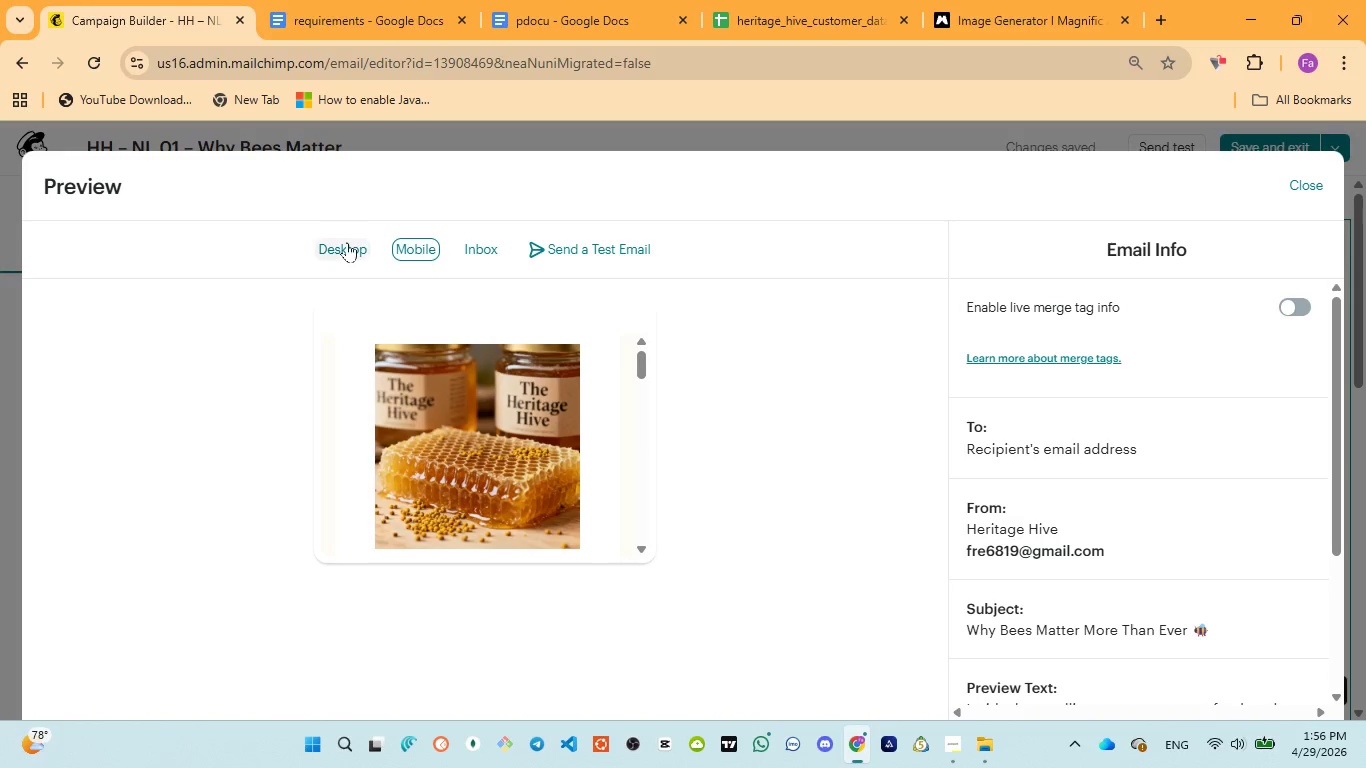 
double_click([347, 242])
 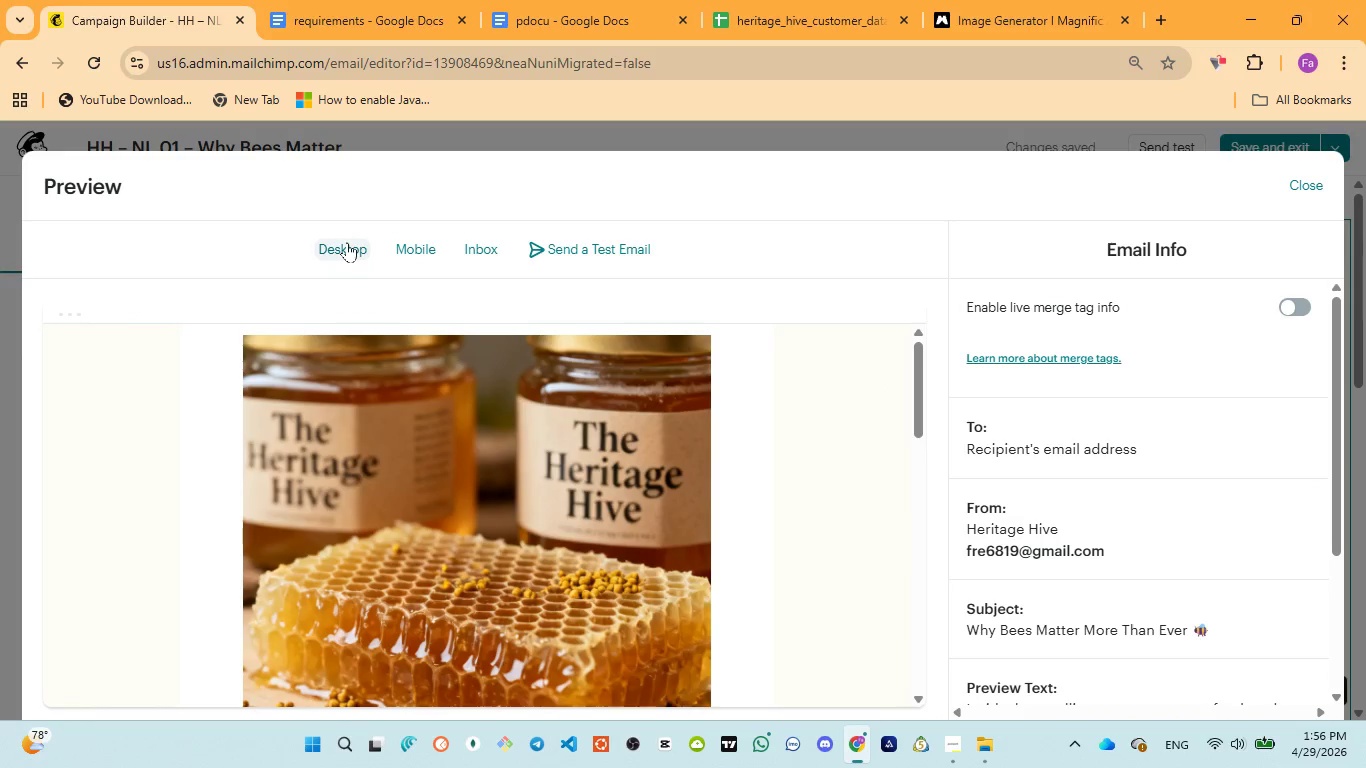 
wait(6.84)
 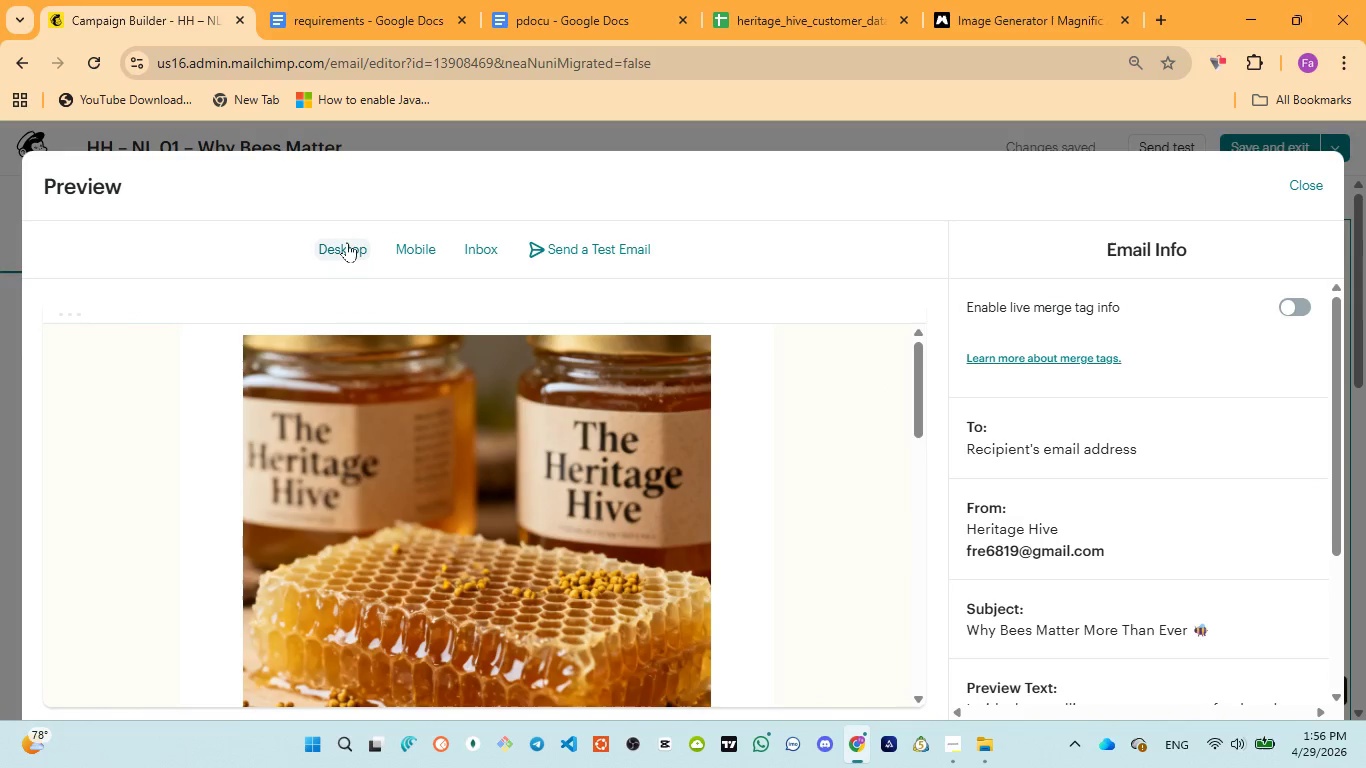 
scroll: coordinate [502, 467], scroll_direction: down, amount: 4.0
 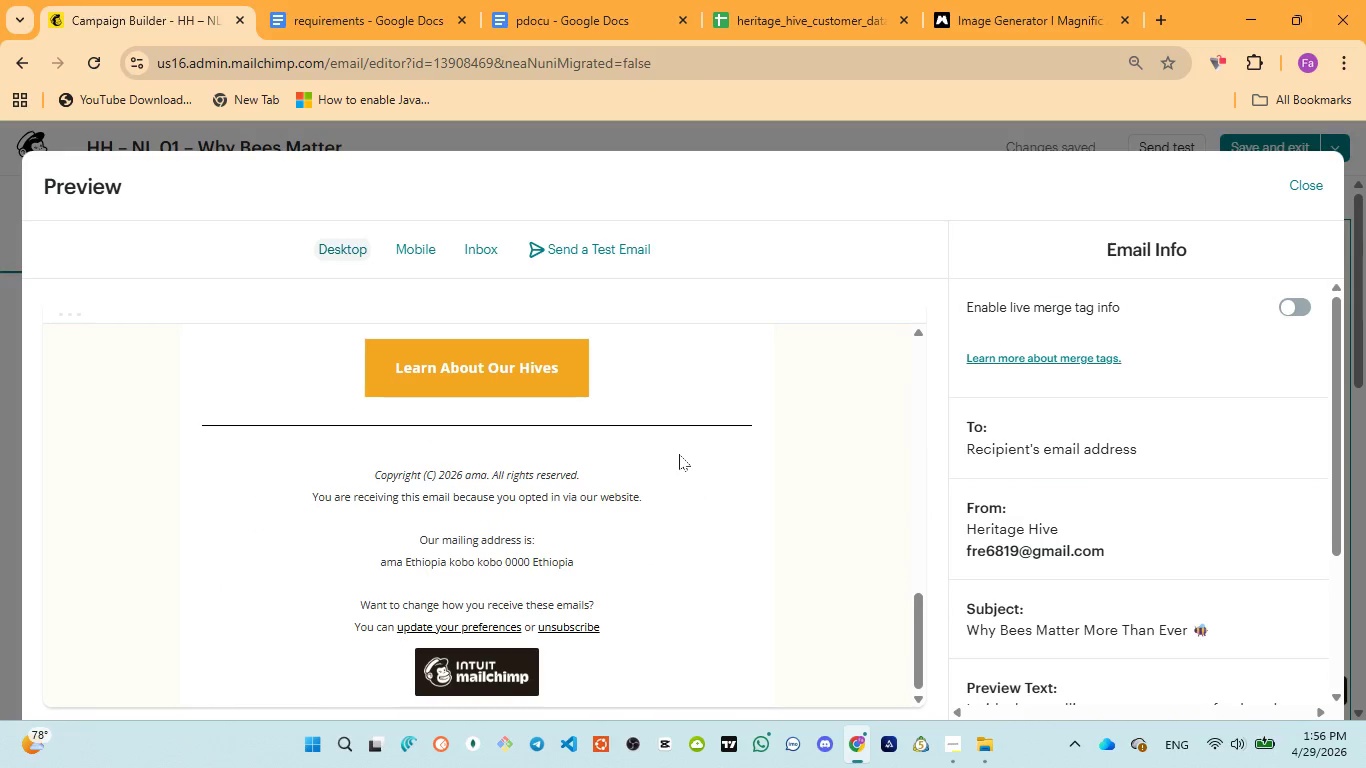 
scroll: coordinate [679, 454], scroll_direction: up, amount: 7.0
 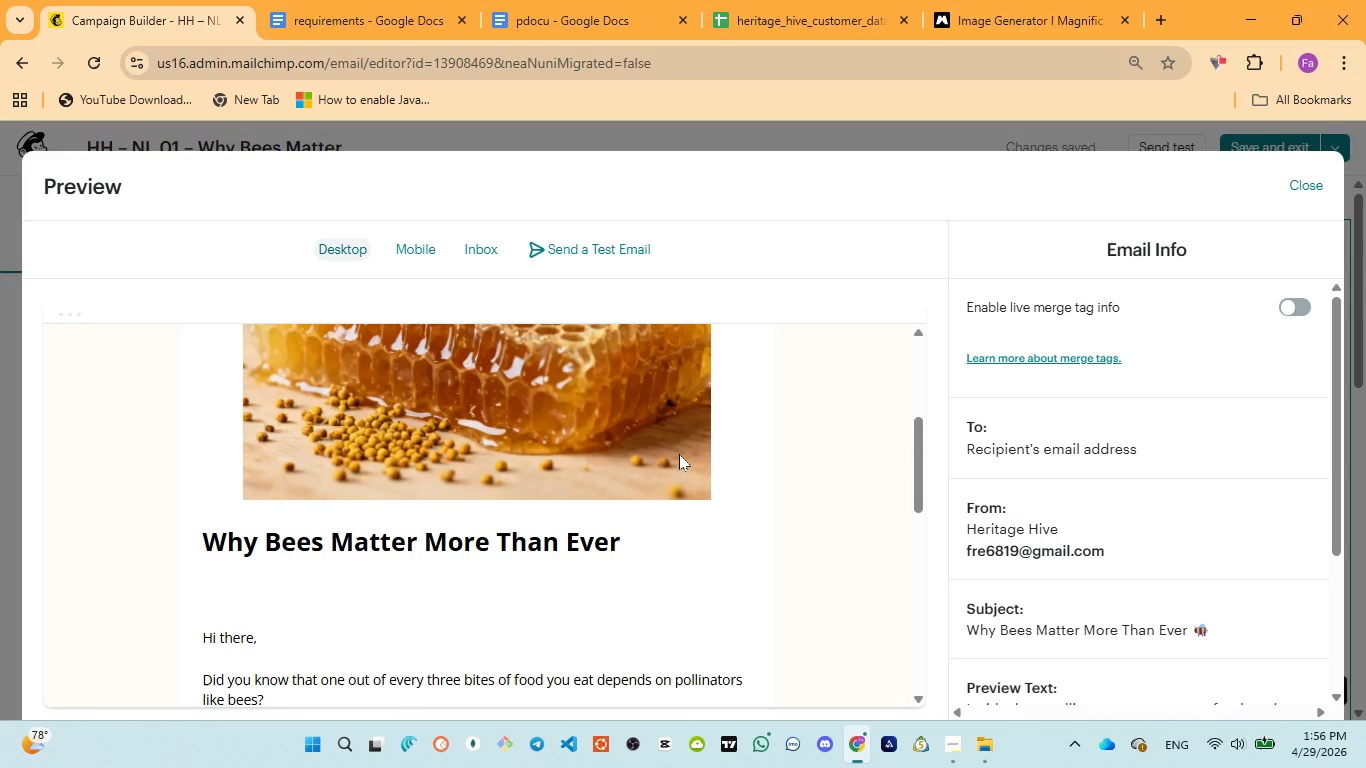 
wait(7.72)
 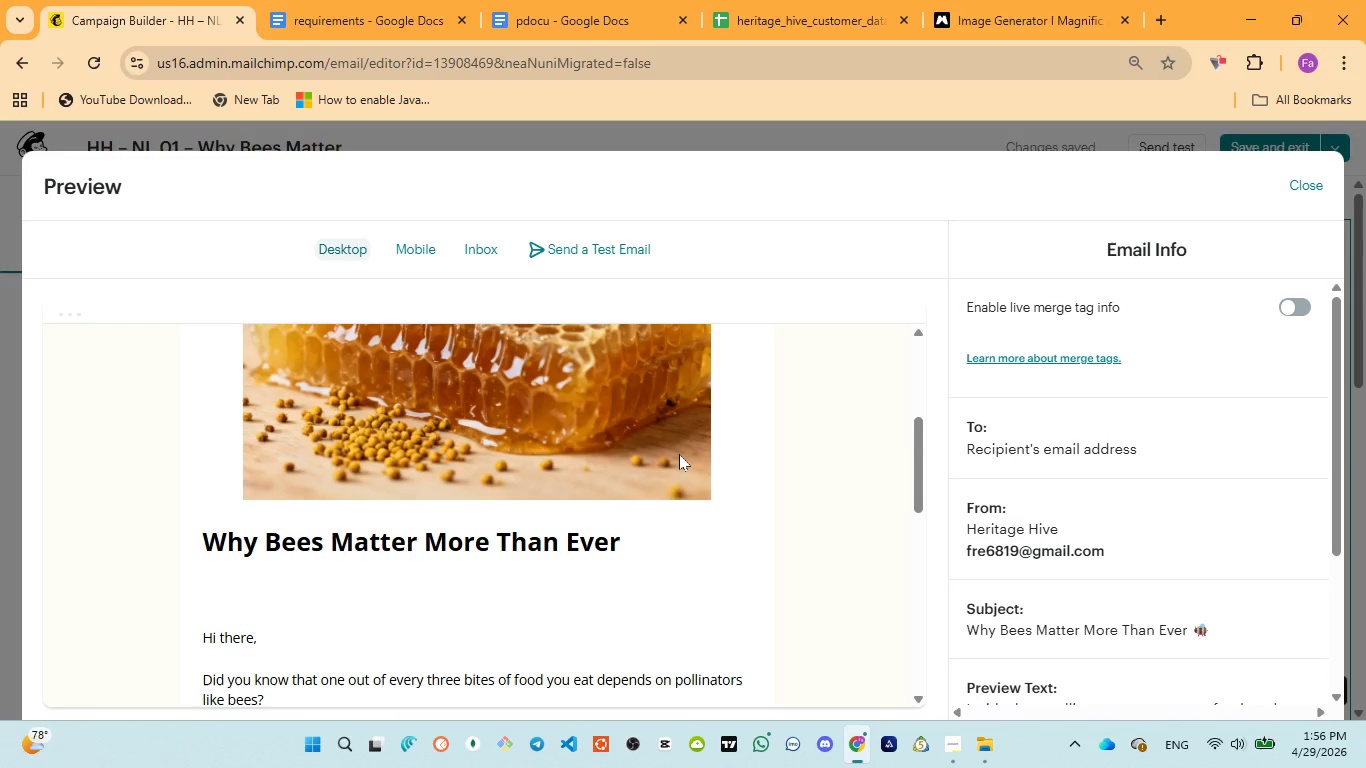 
scroll: coordinate [679, 454], scroll_direction: up, amount: 6.0
 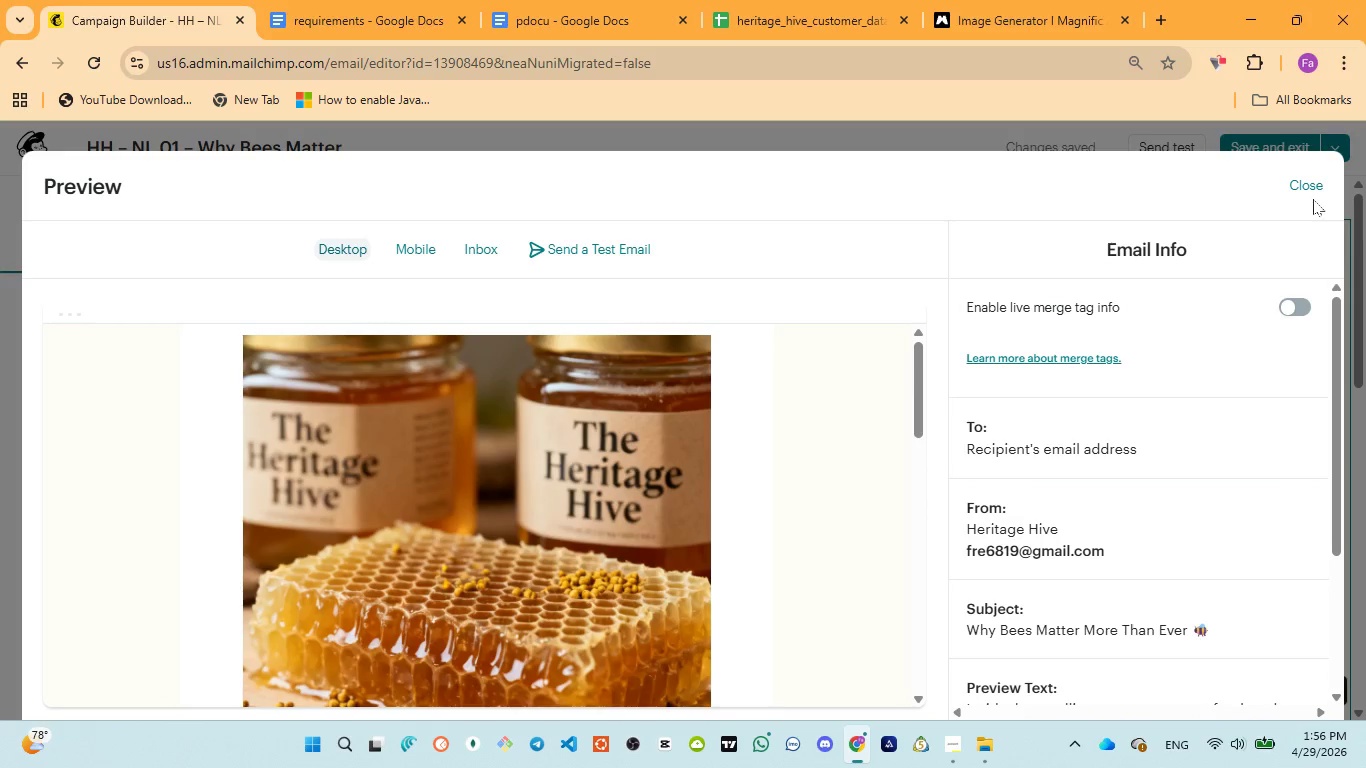 
left_click([1313, 190])
 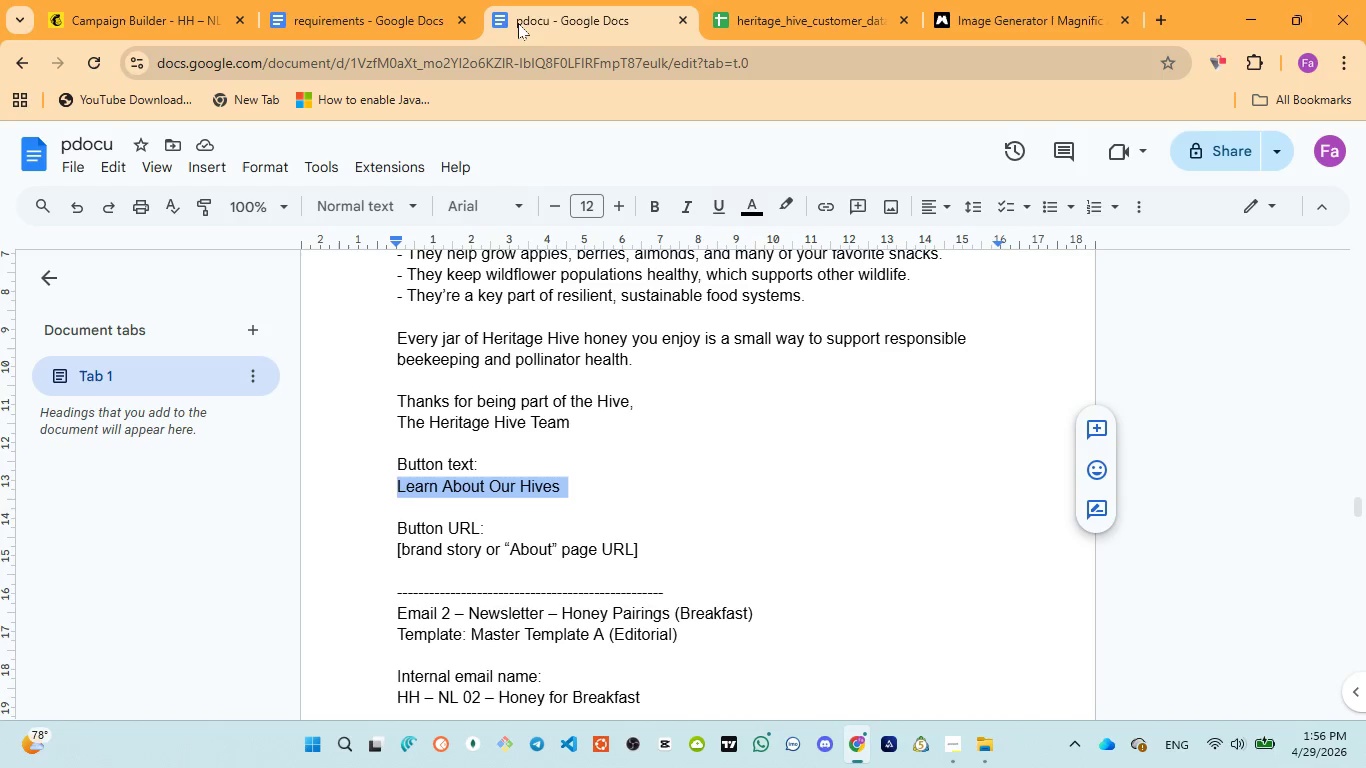 
scroll: coordinate [460, 460], scroll_direction: down, amount: 3.0
 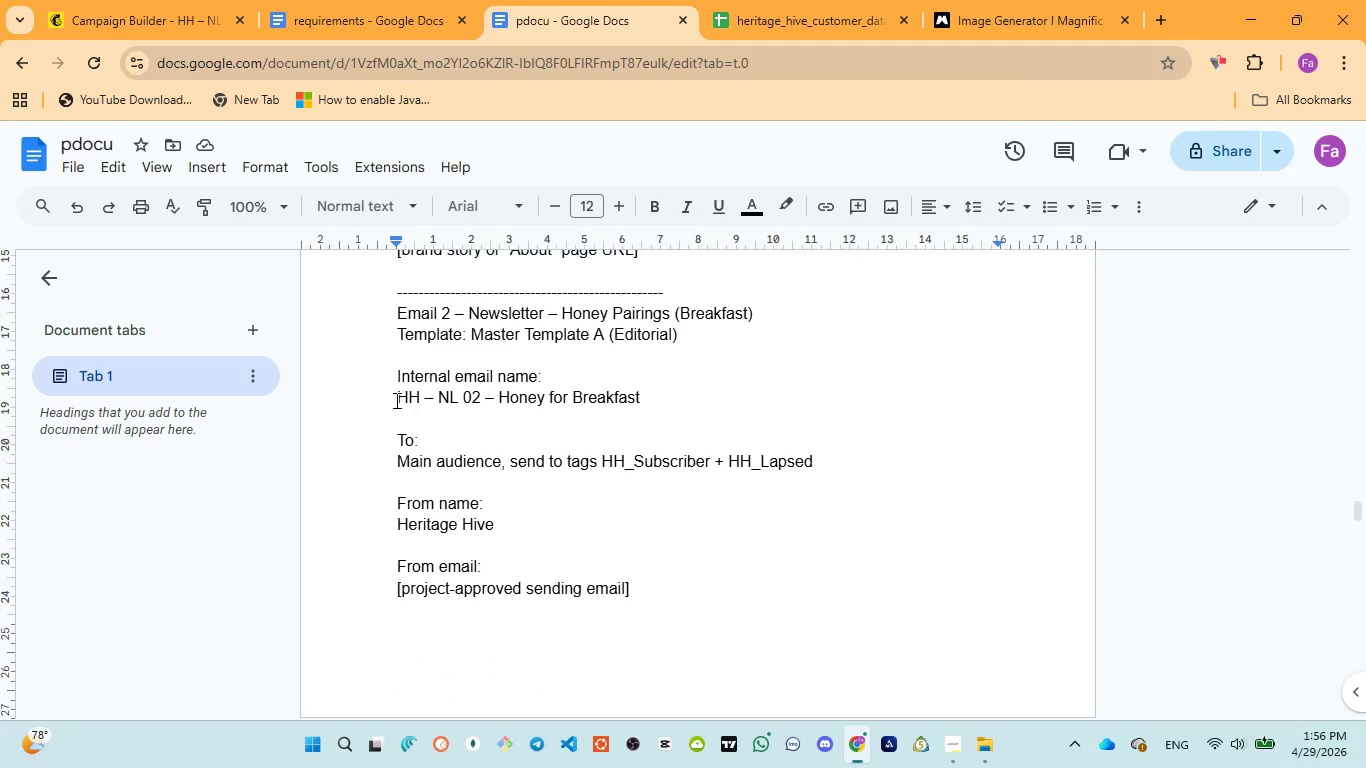 
left_click_drag(start_coordinate=[395, 400], to_coordinate=[651, 406])
 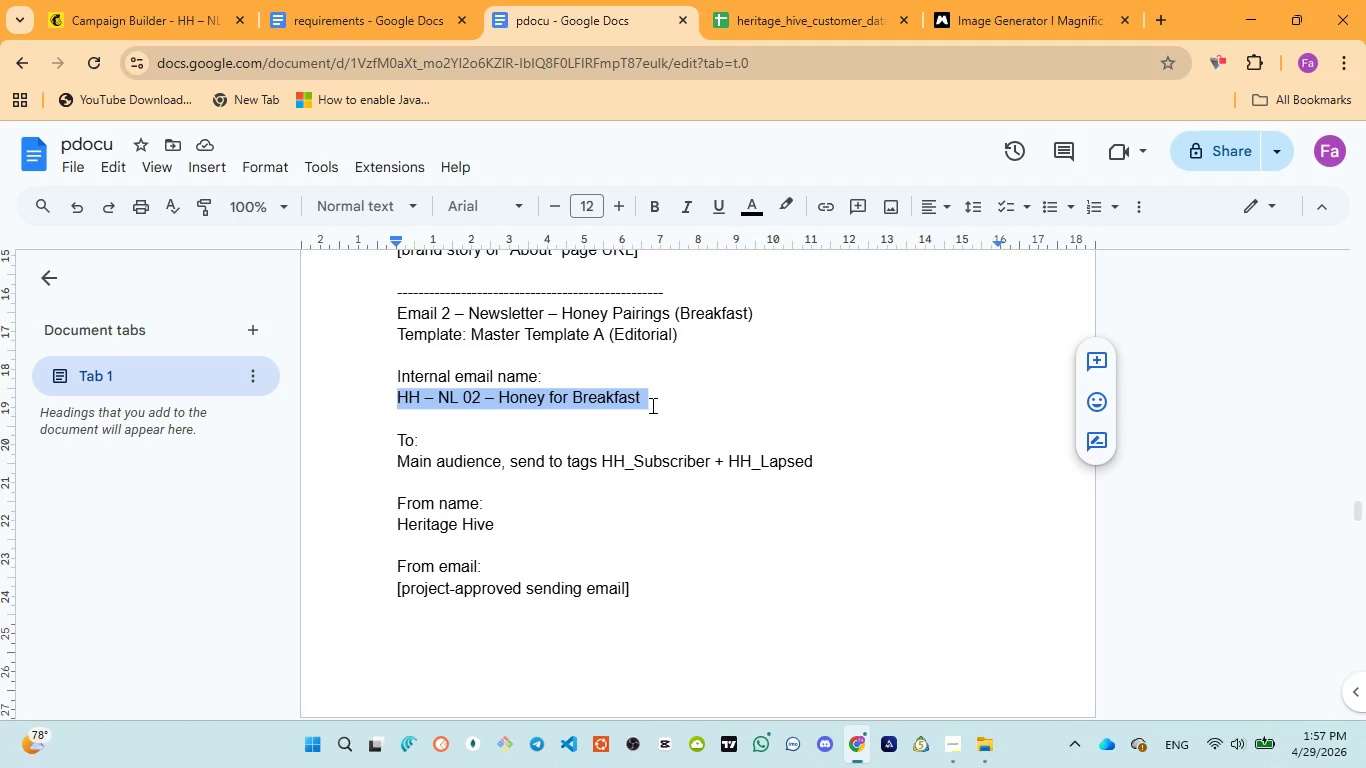 
key(Control+C)
 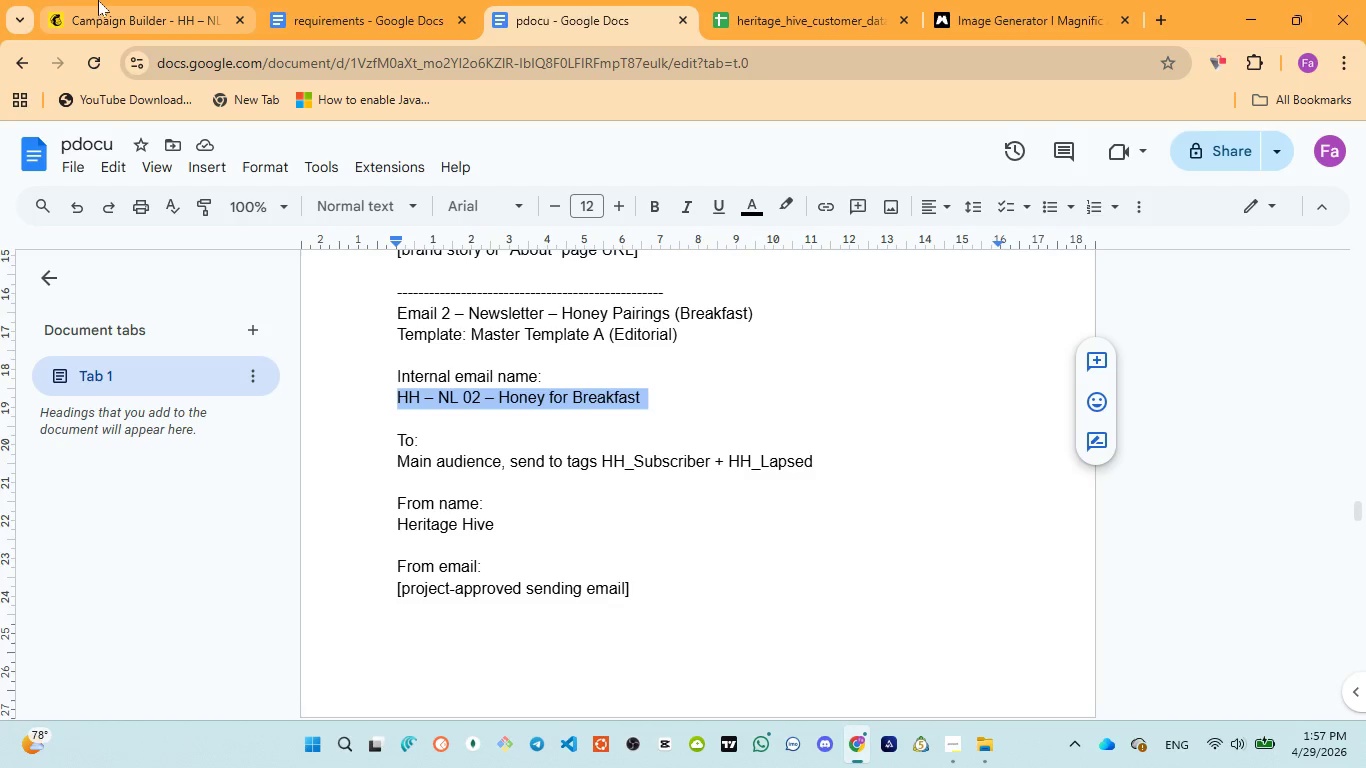 
left_click([99, 1])
 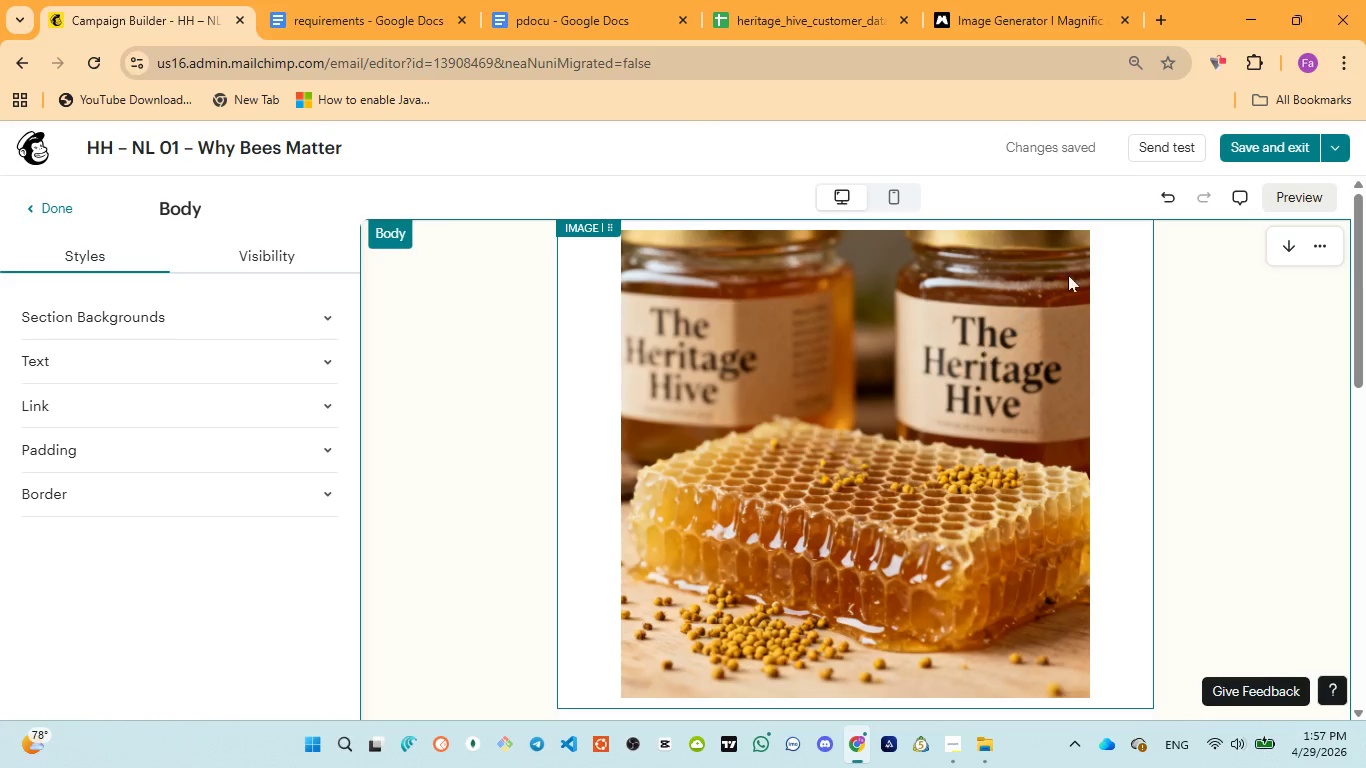 
scroll: coordinate [1093, 356], scroll_direction: down, amount: 11.0
 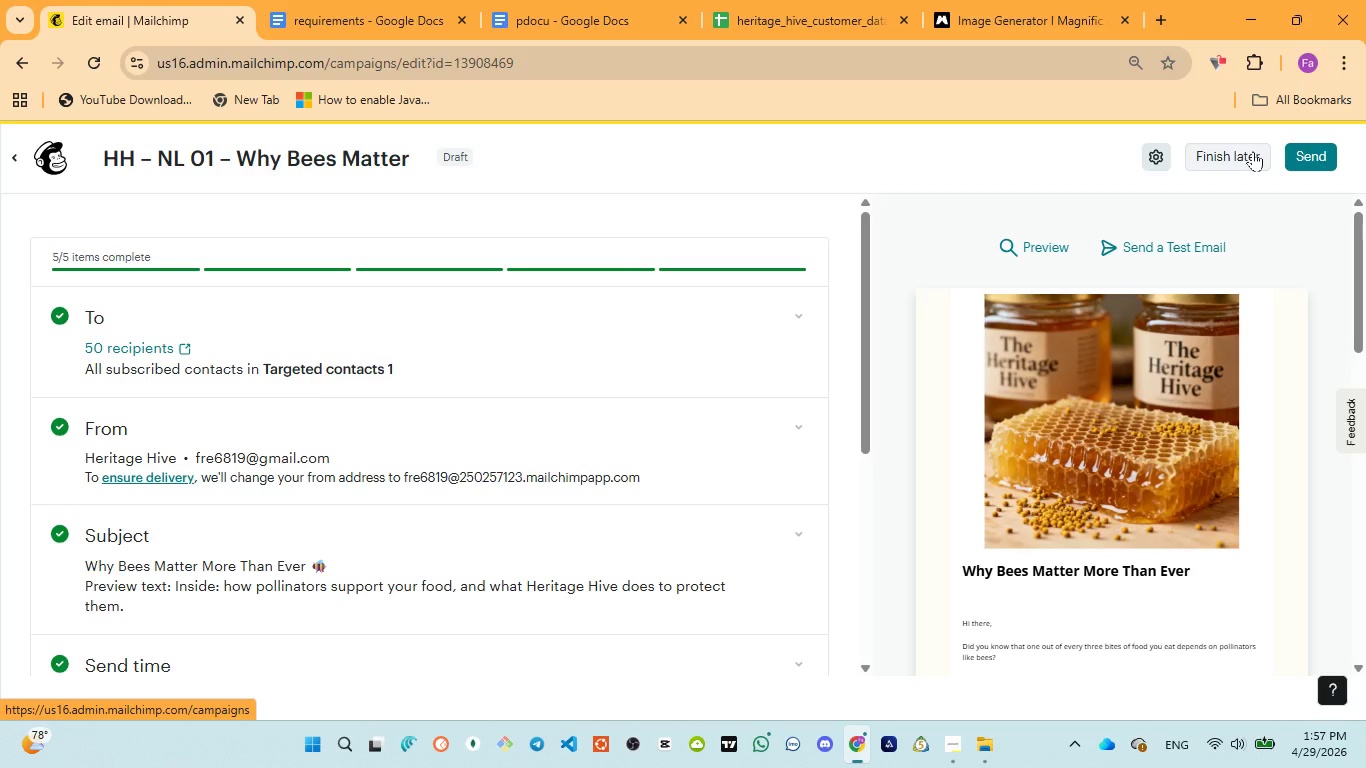 
wait(20.04)
 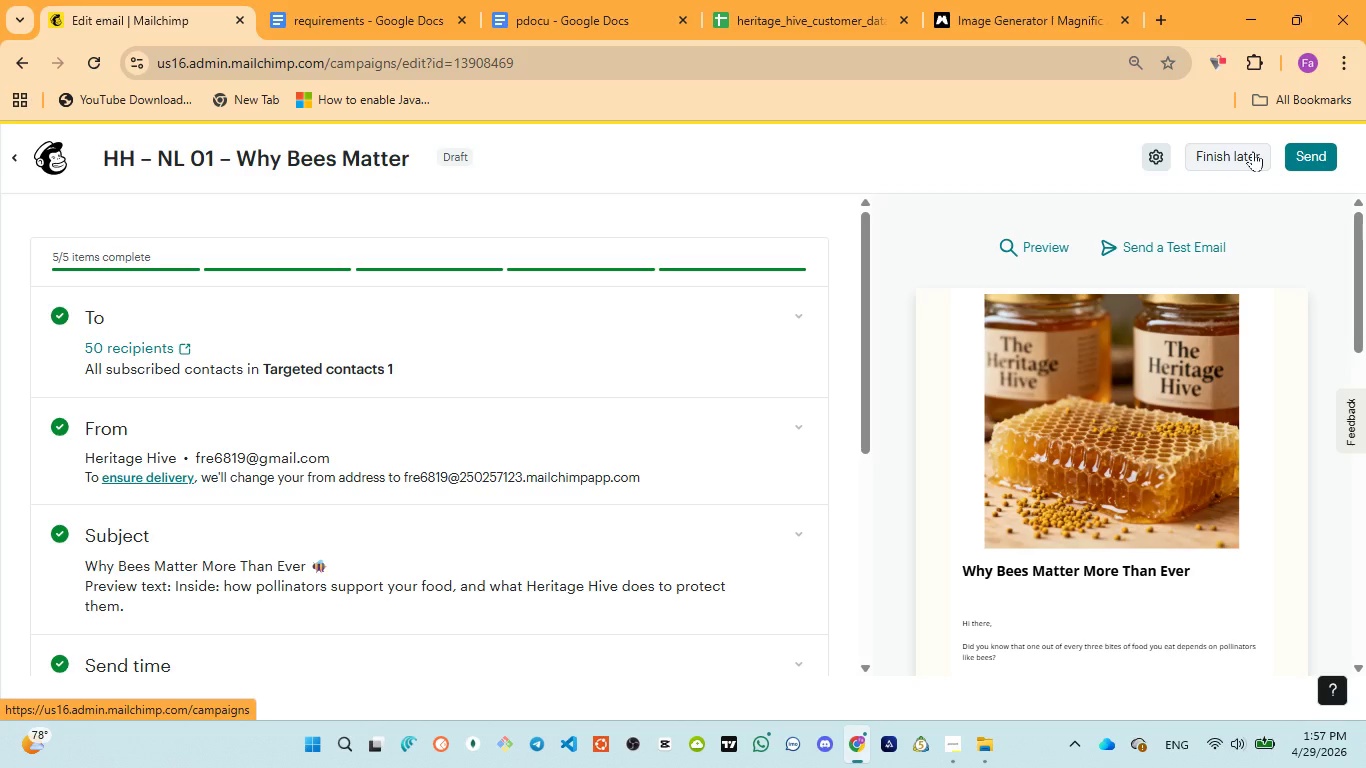 
scroll: coordinate [433, 477], scroll_direction: up, amount: 1.0
 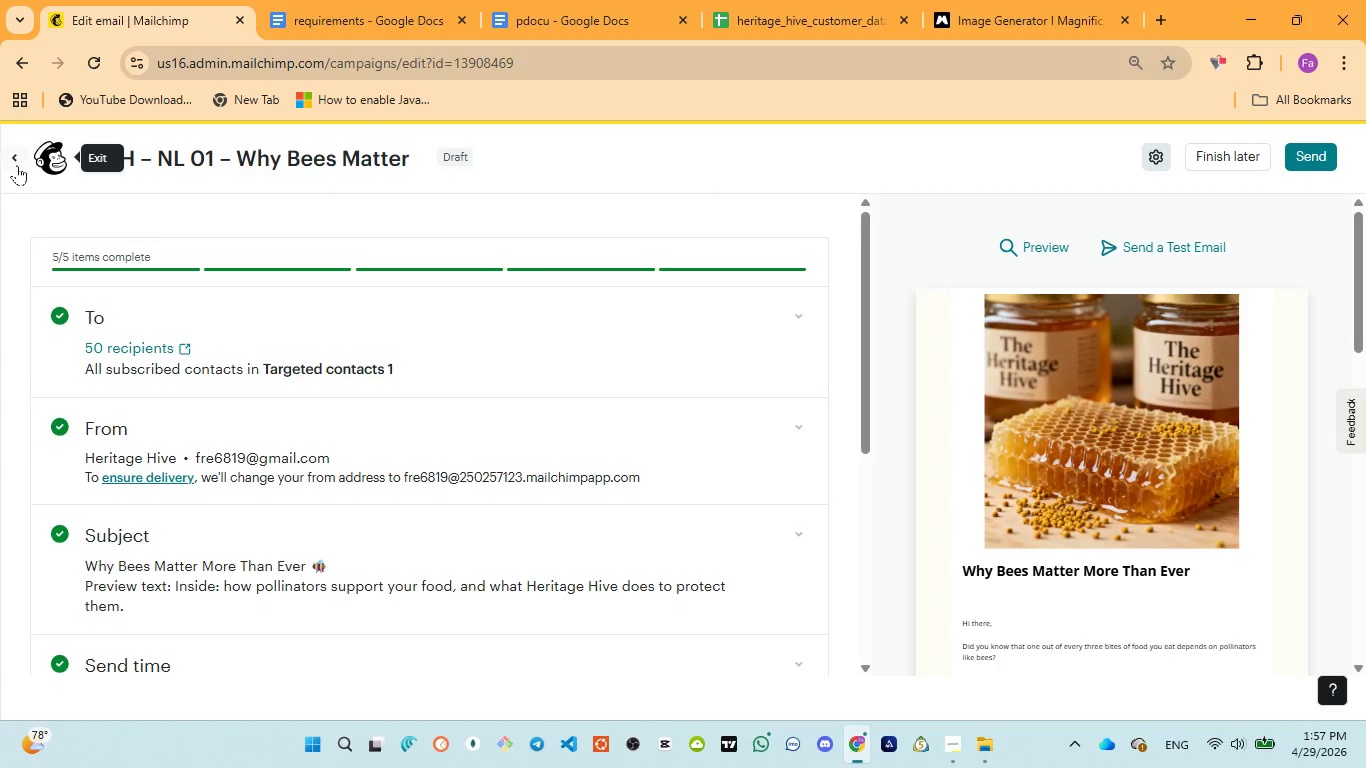 
left_click([16, 163])
 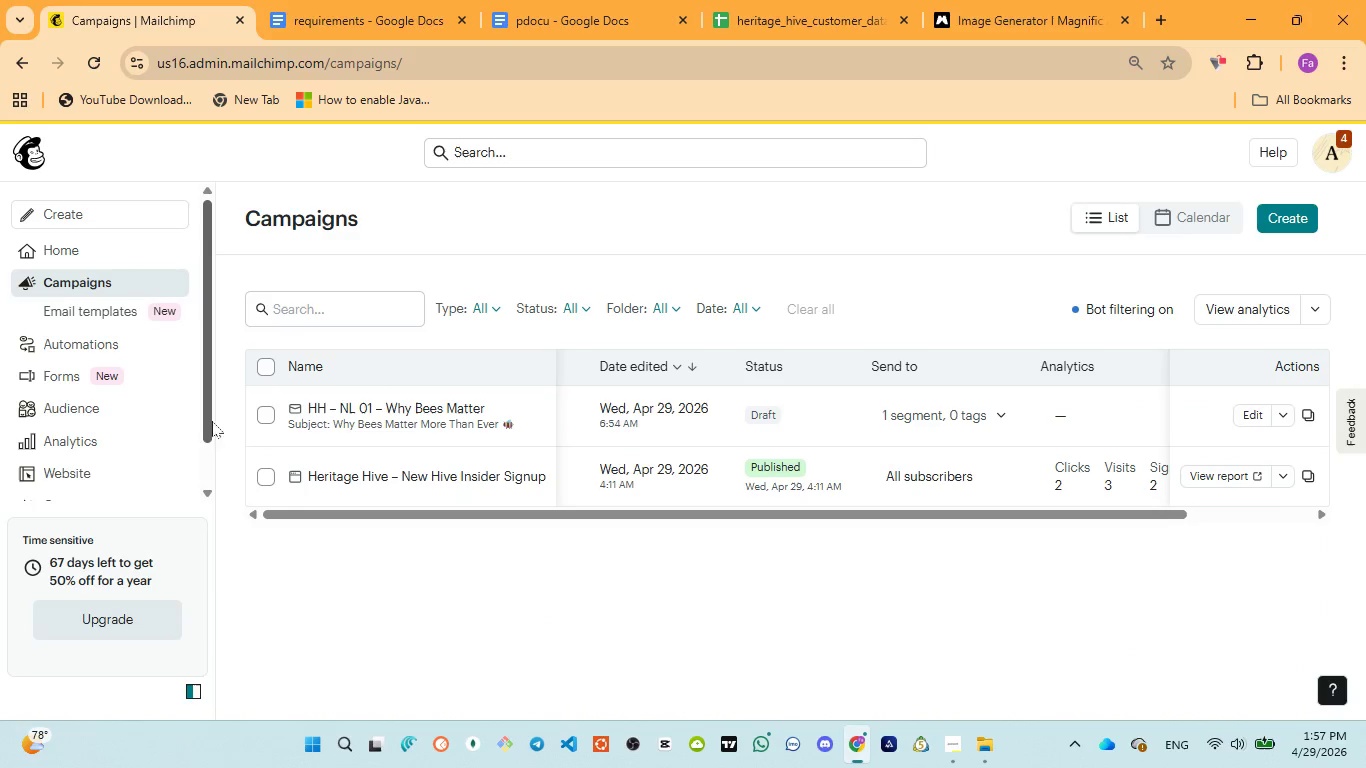 
wait(15.72)
 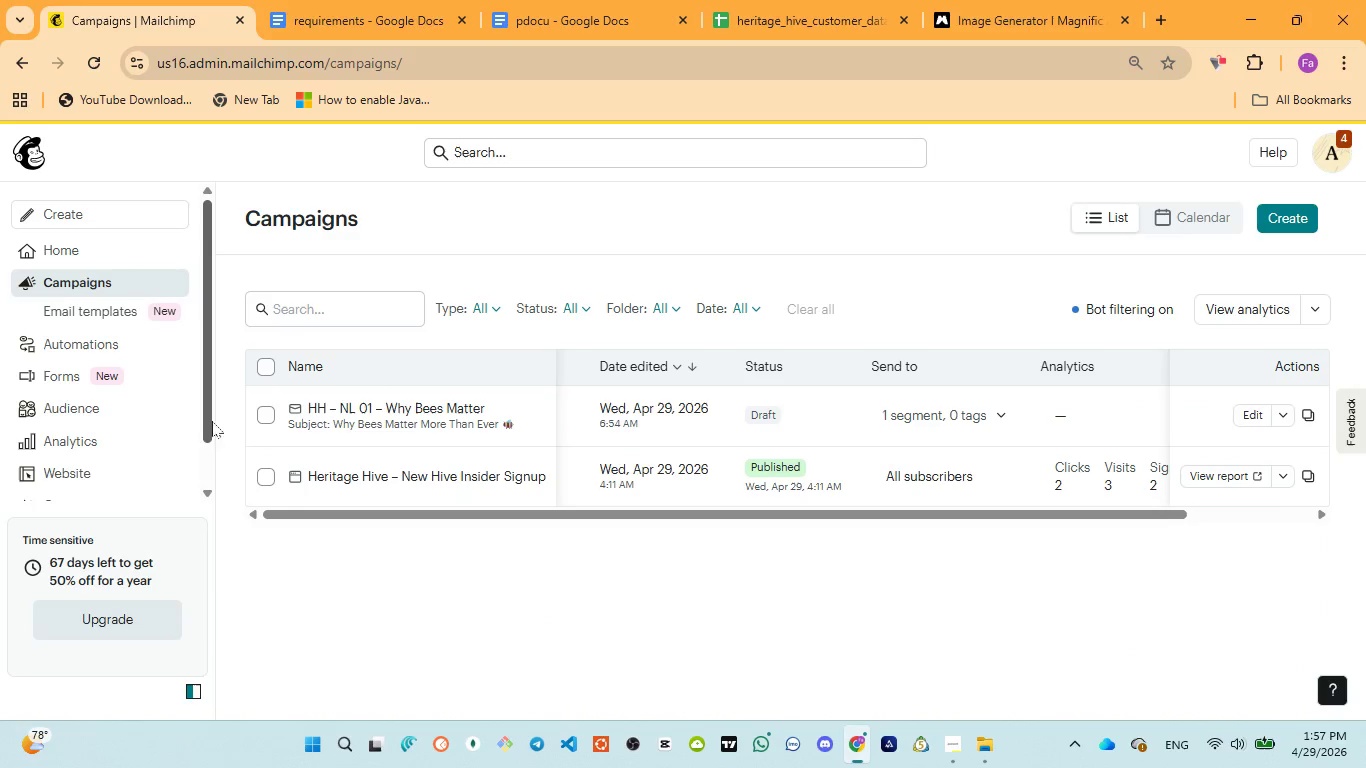 
left_click([1285, 224])
 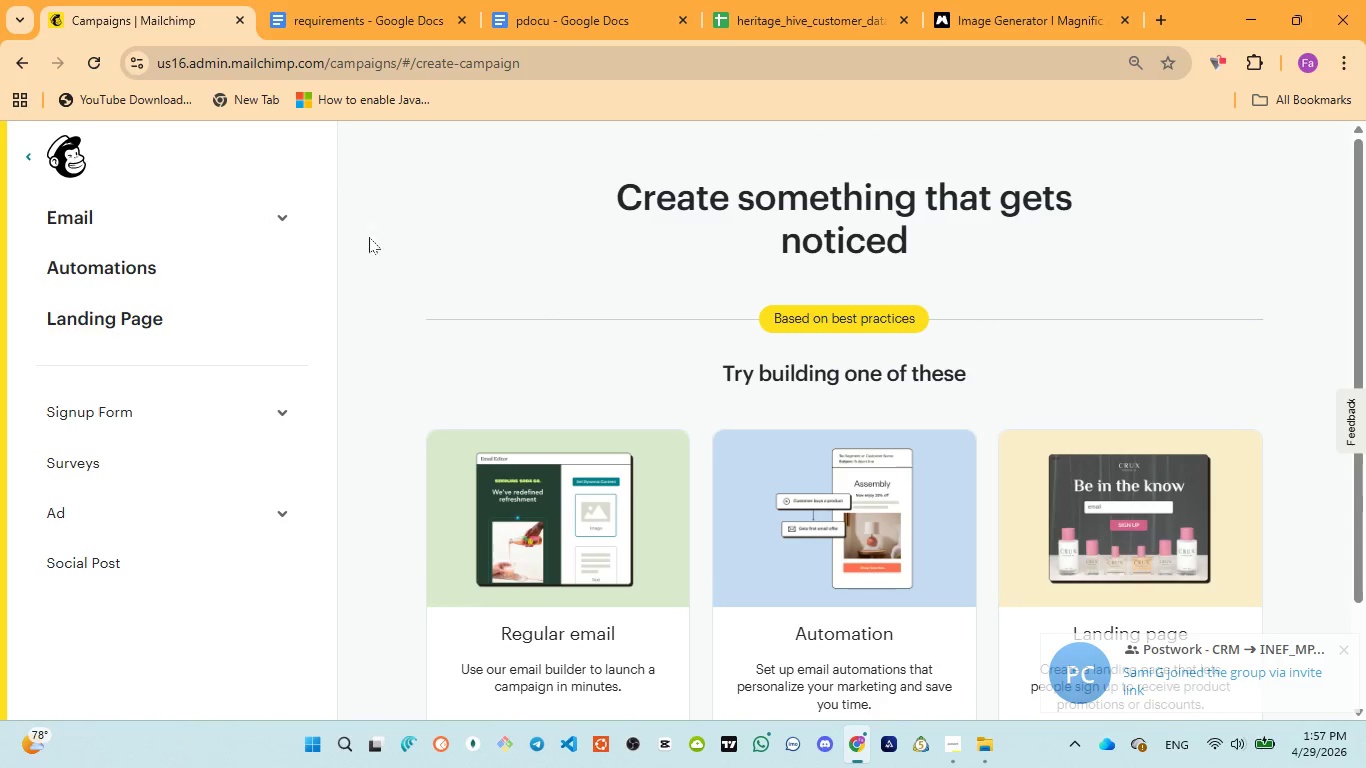 
left_click([289, 213])
 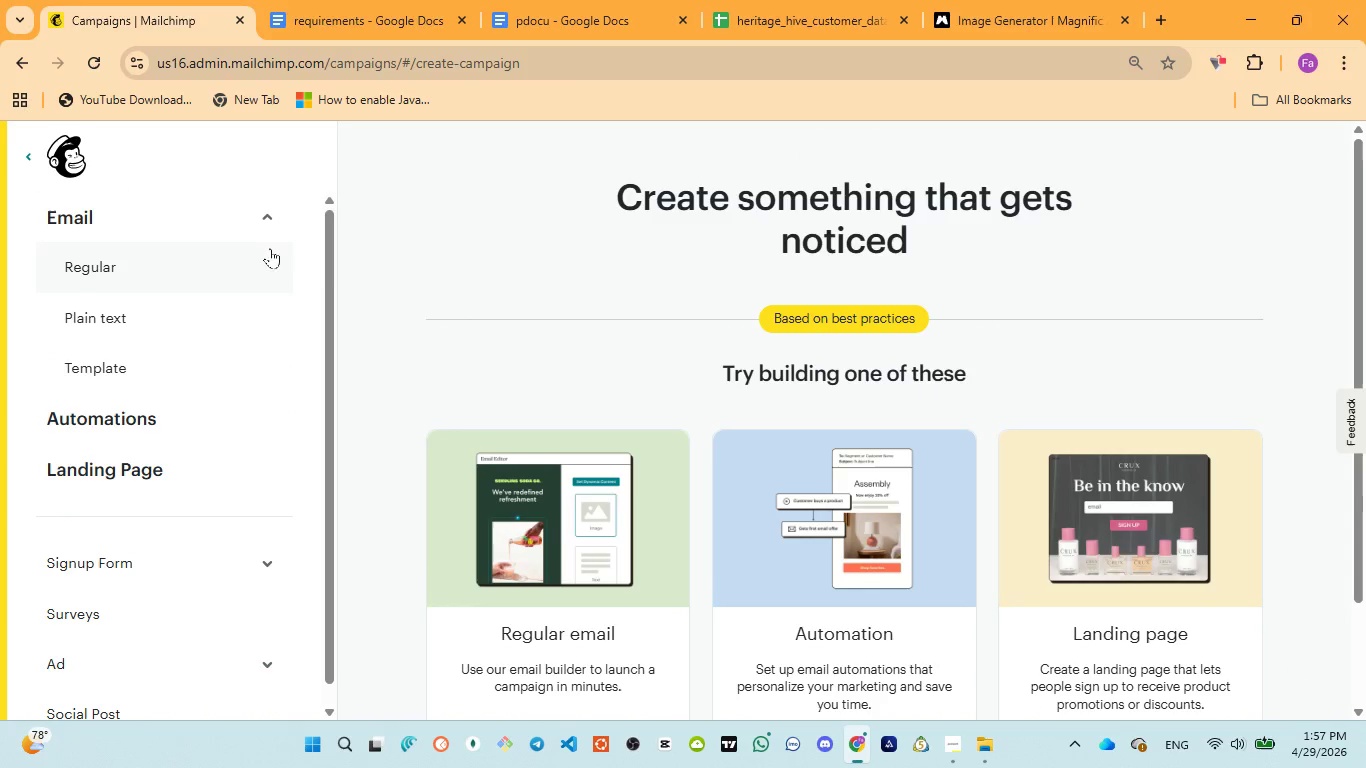 
left_click([258, 266])
 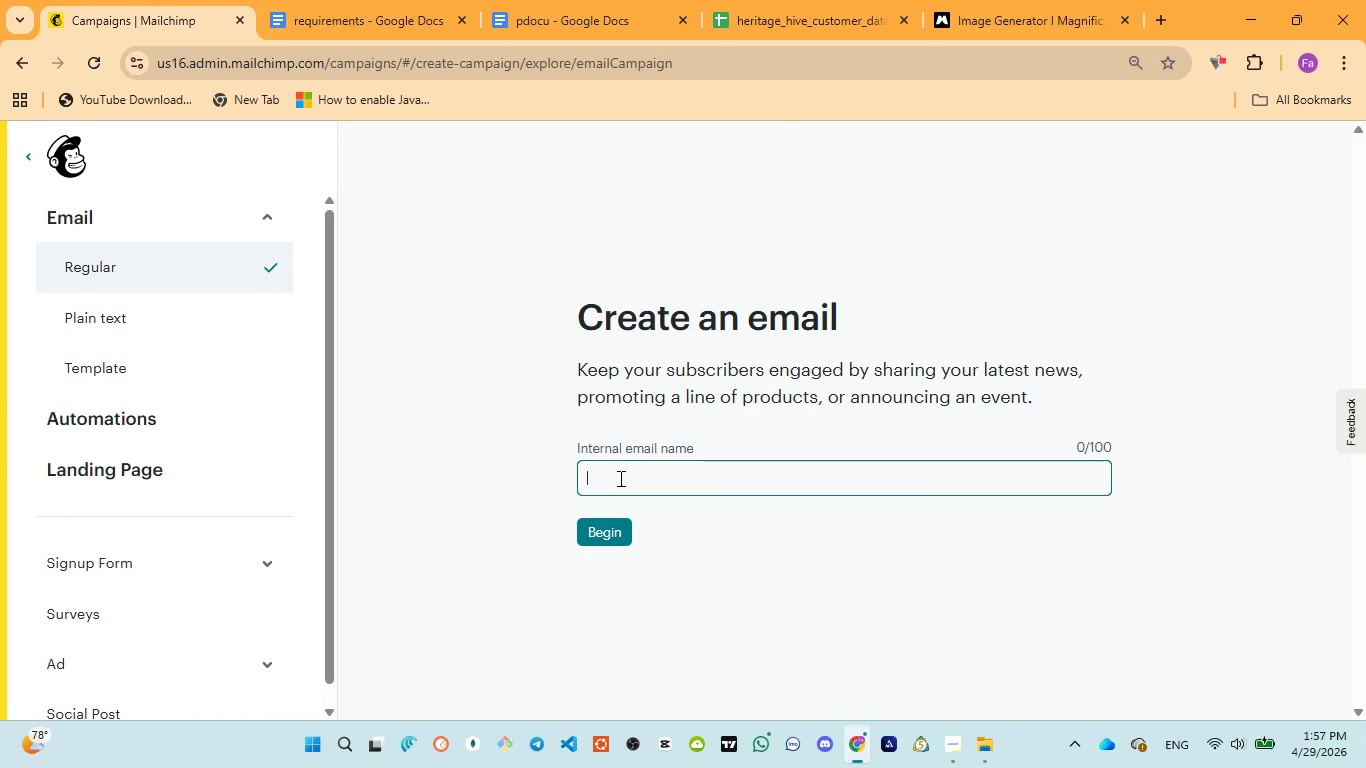 
key(Control+V)
 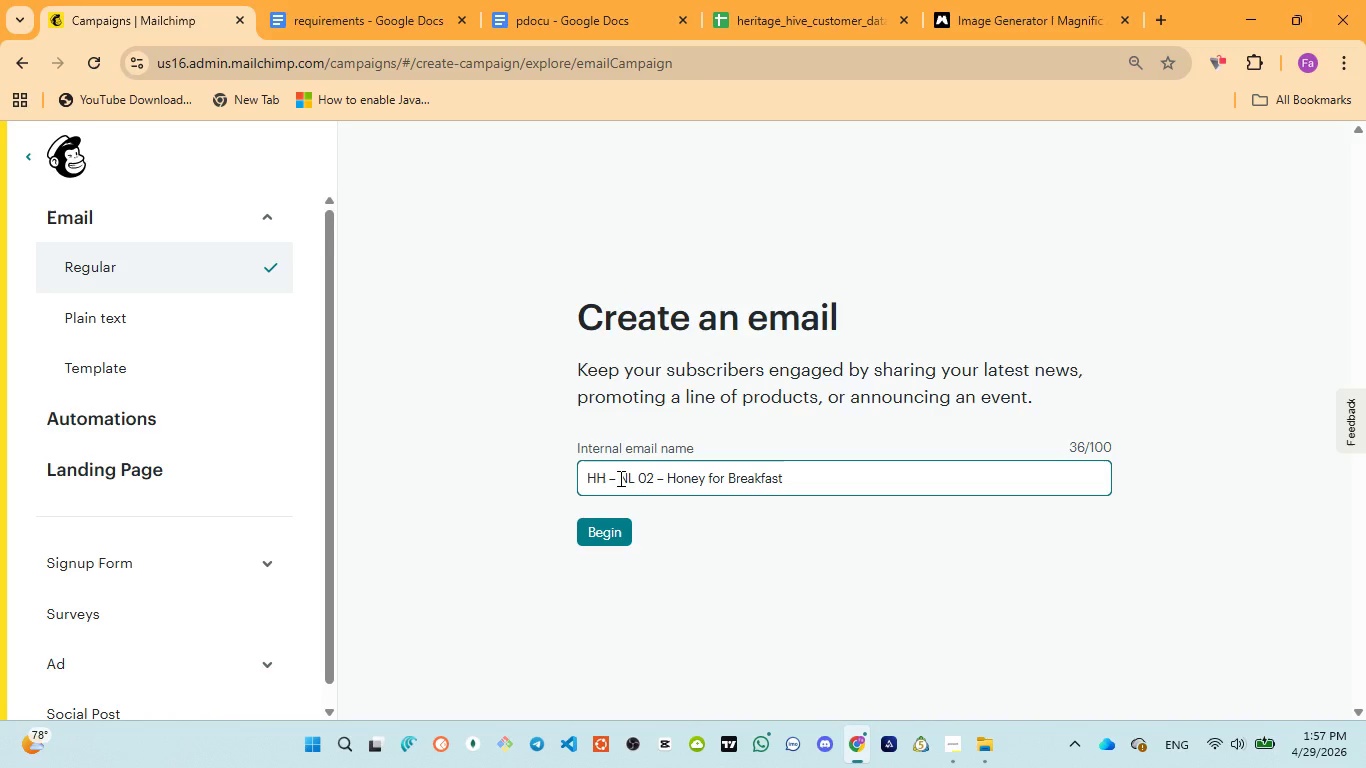 
wait(6.5)
 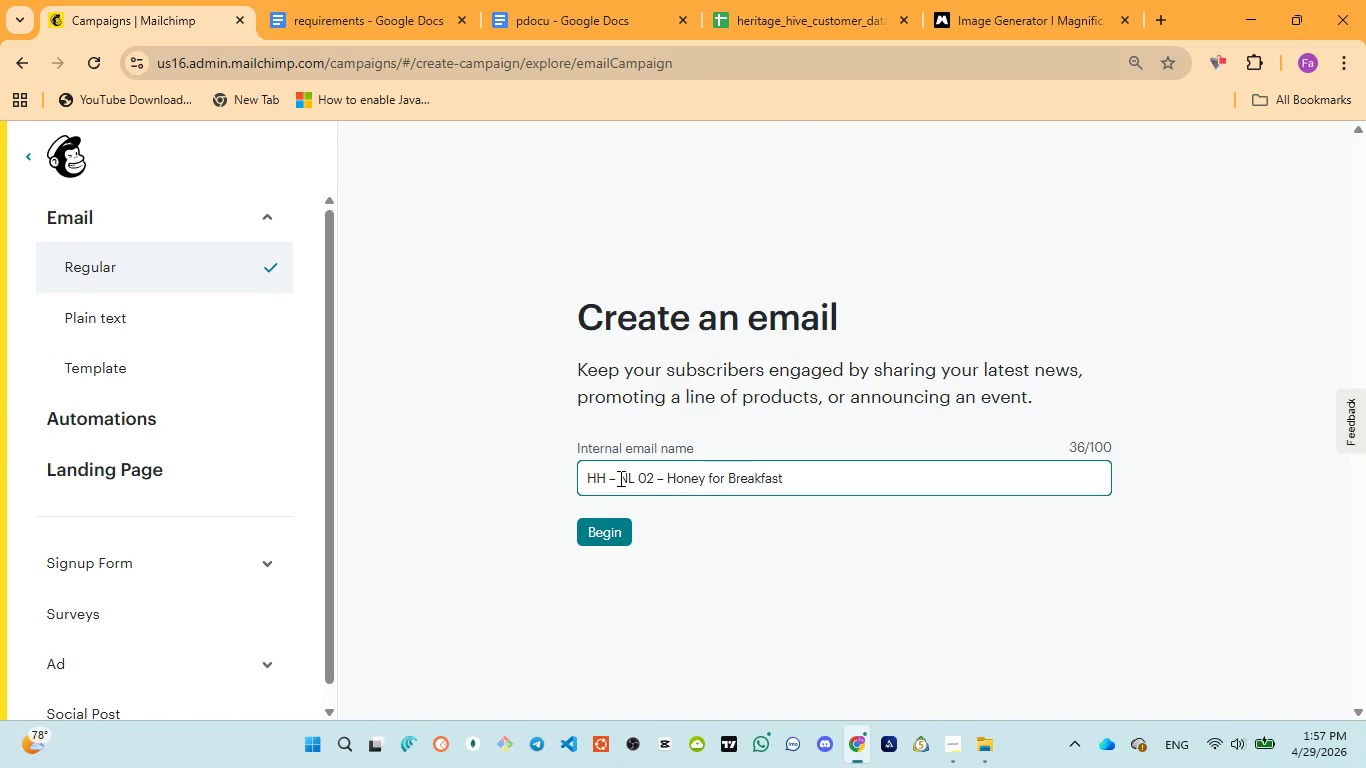 
left_click([554, 5])
 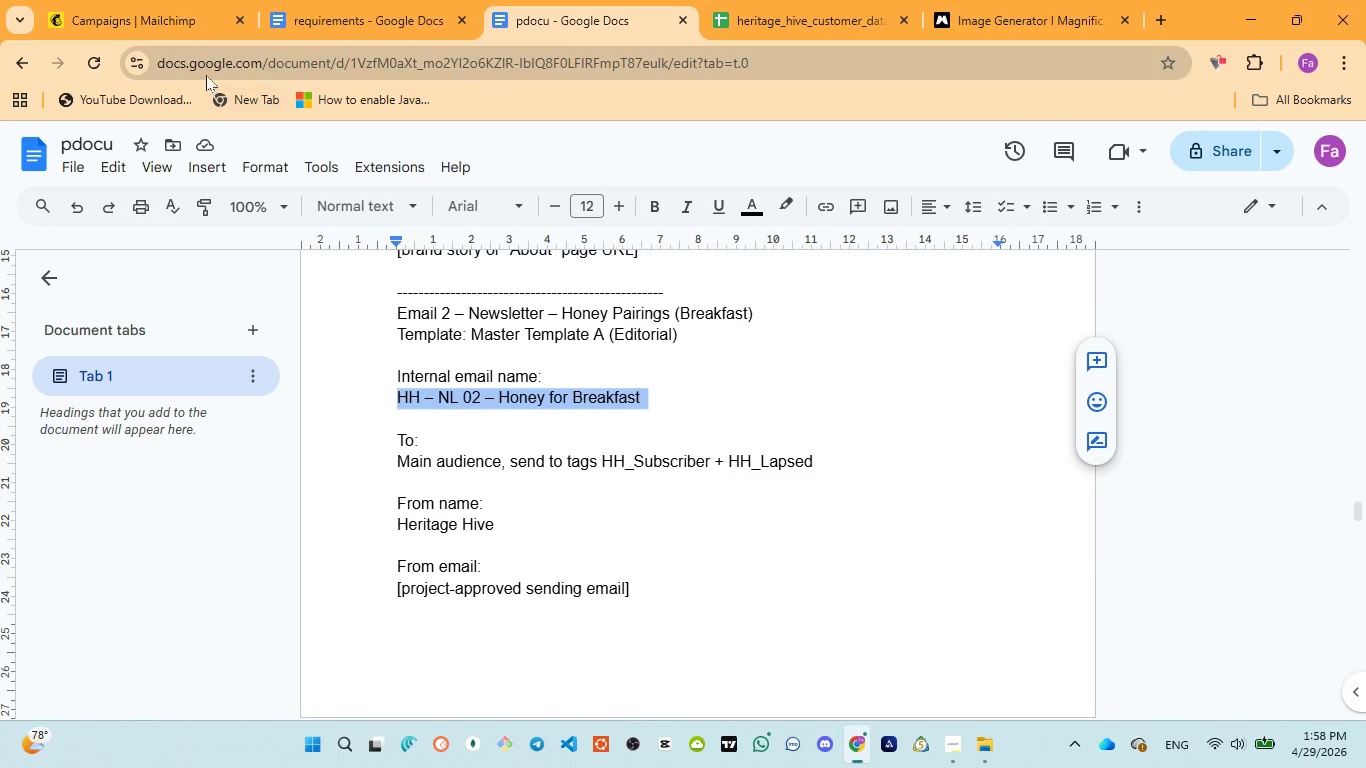 
left_click([161, 22])
 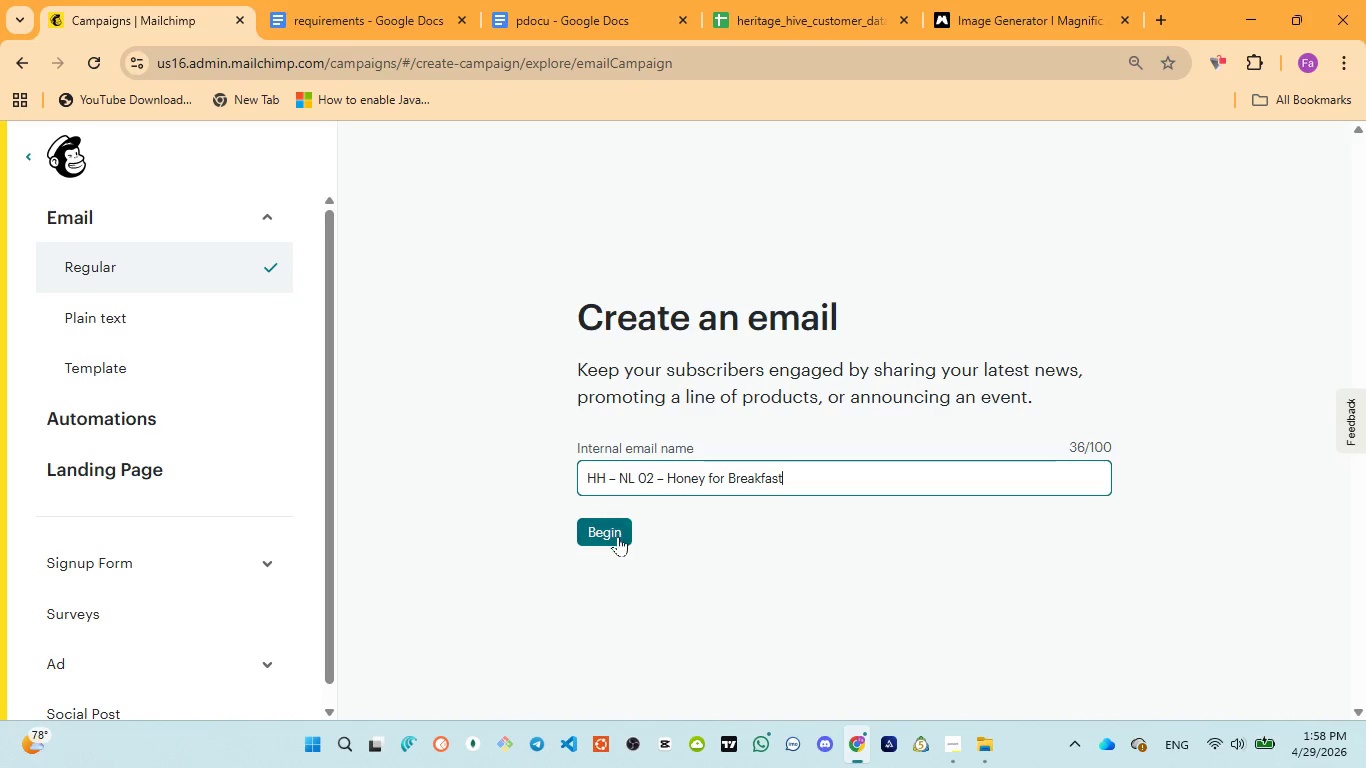 
left_click([618, 536])
 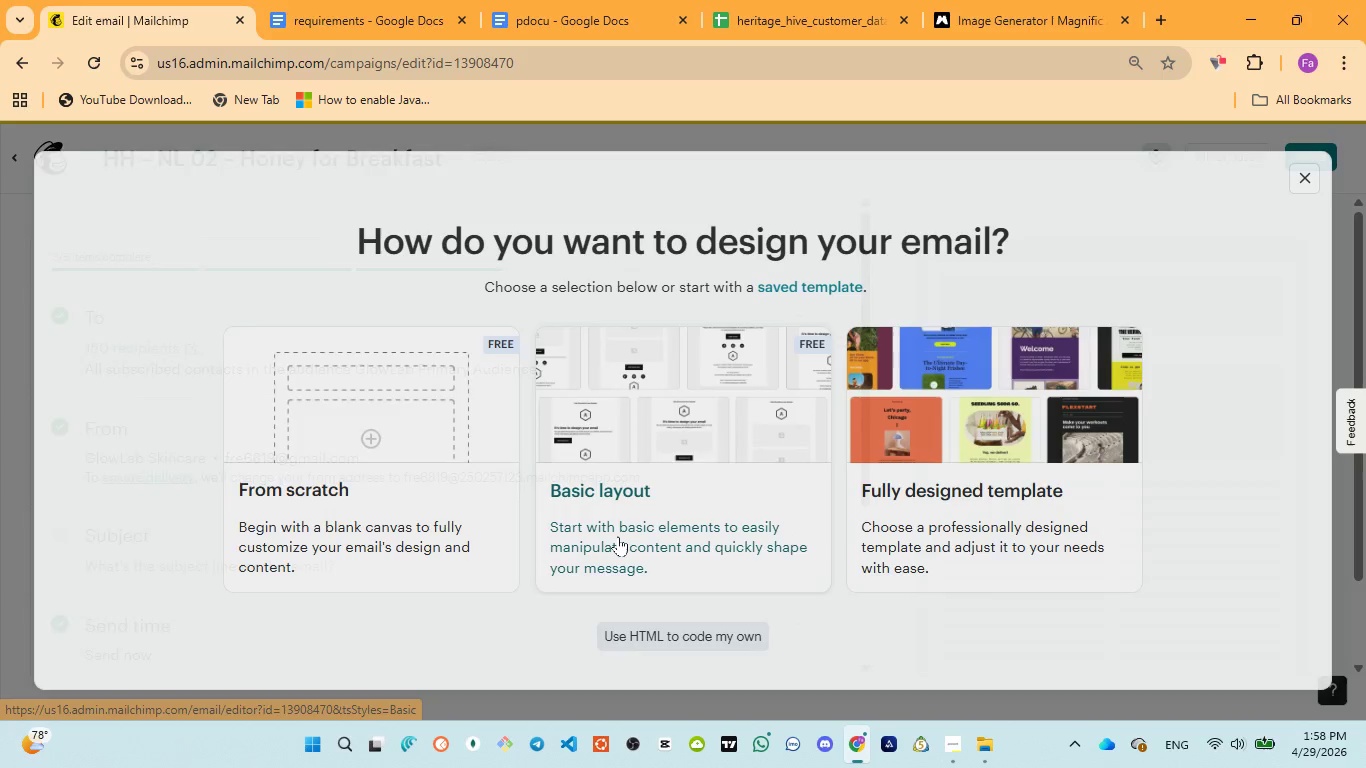 
wait(8.81)
 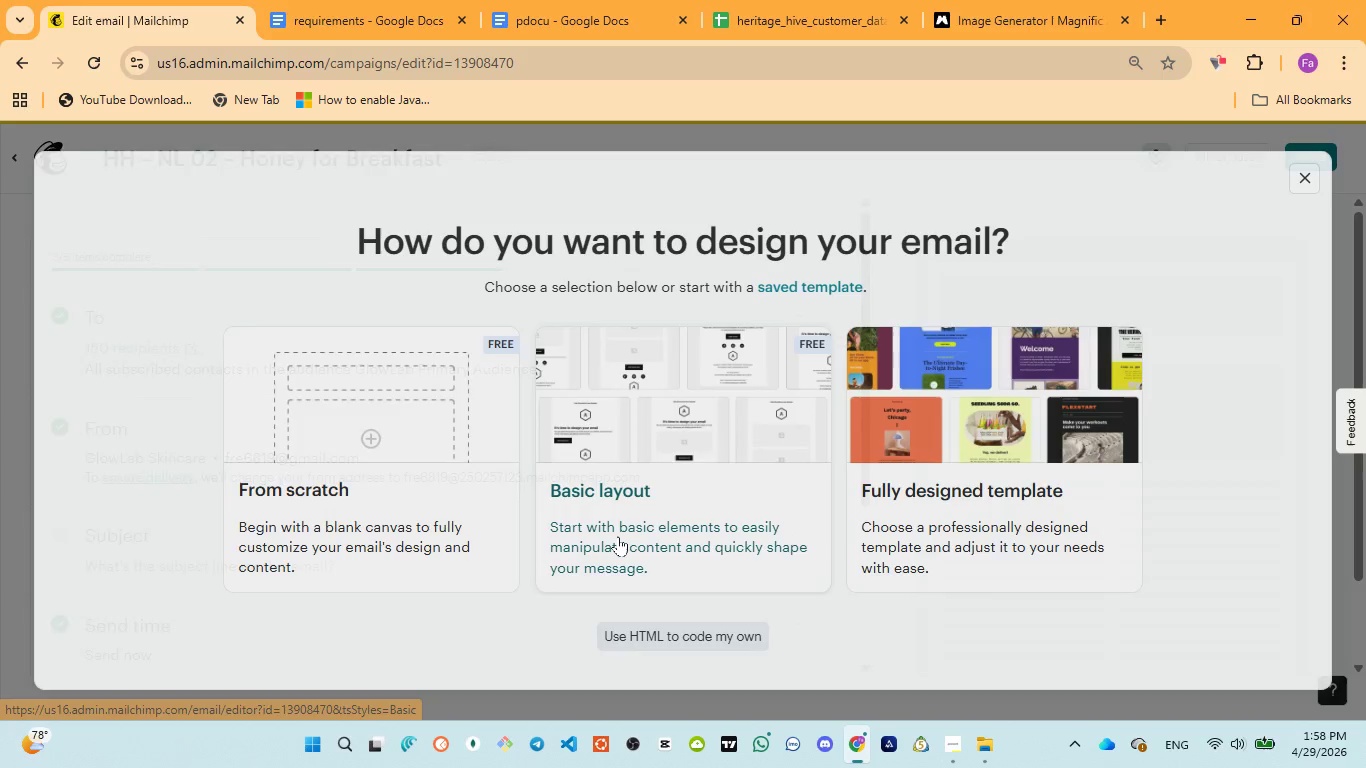 
left_click([1309, 181])
 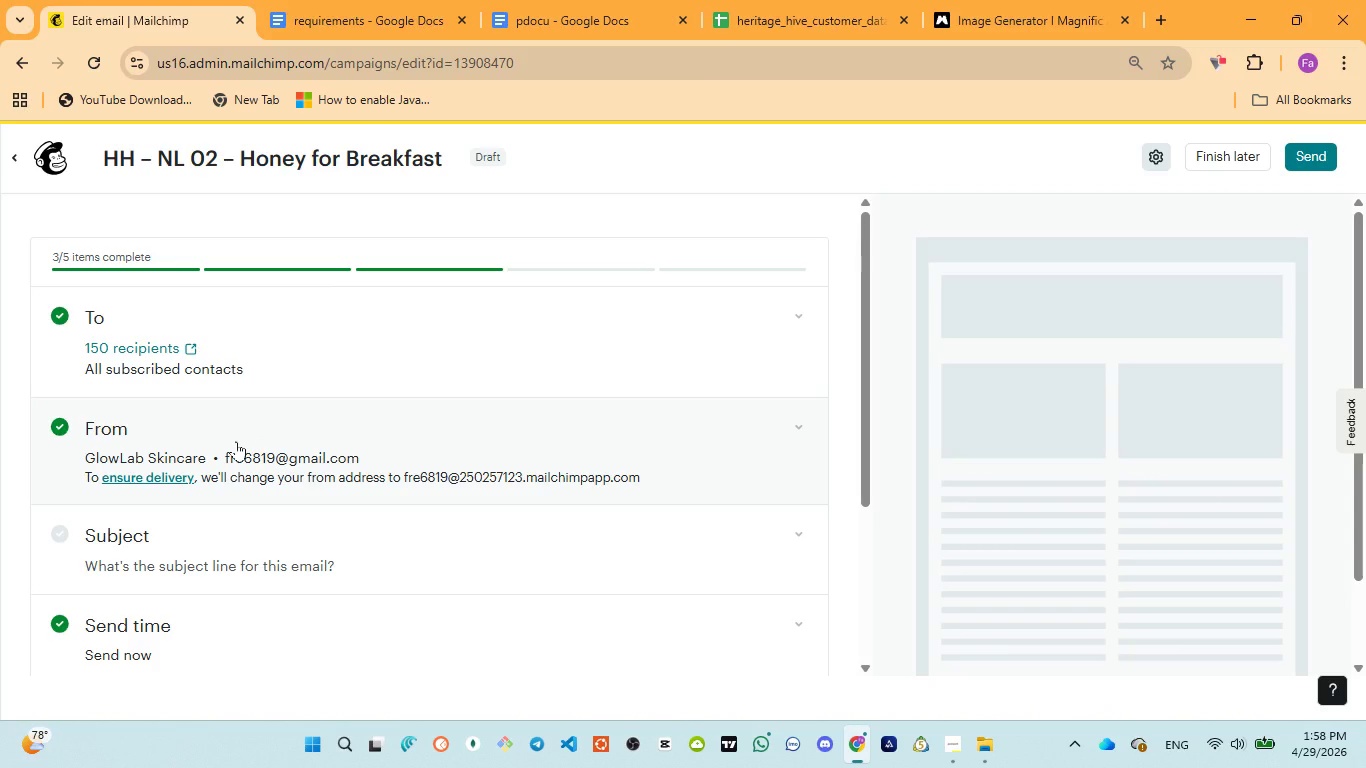 
wait(13.73)
 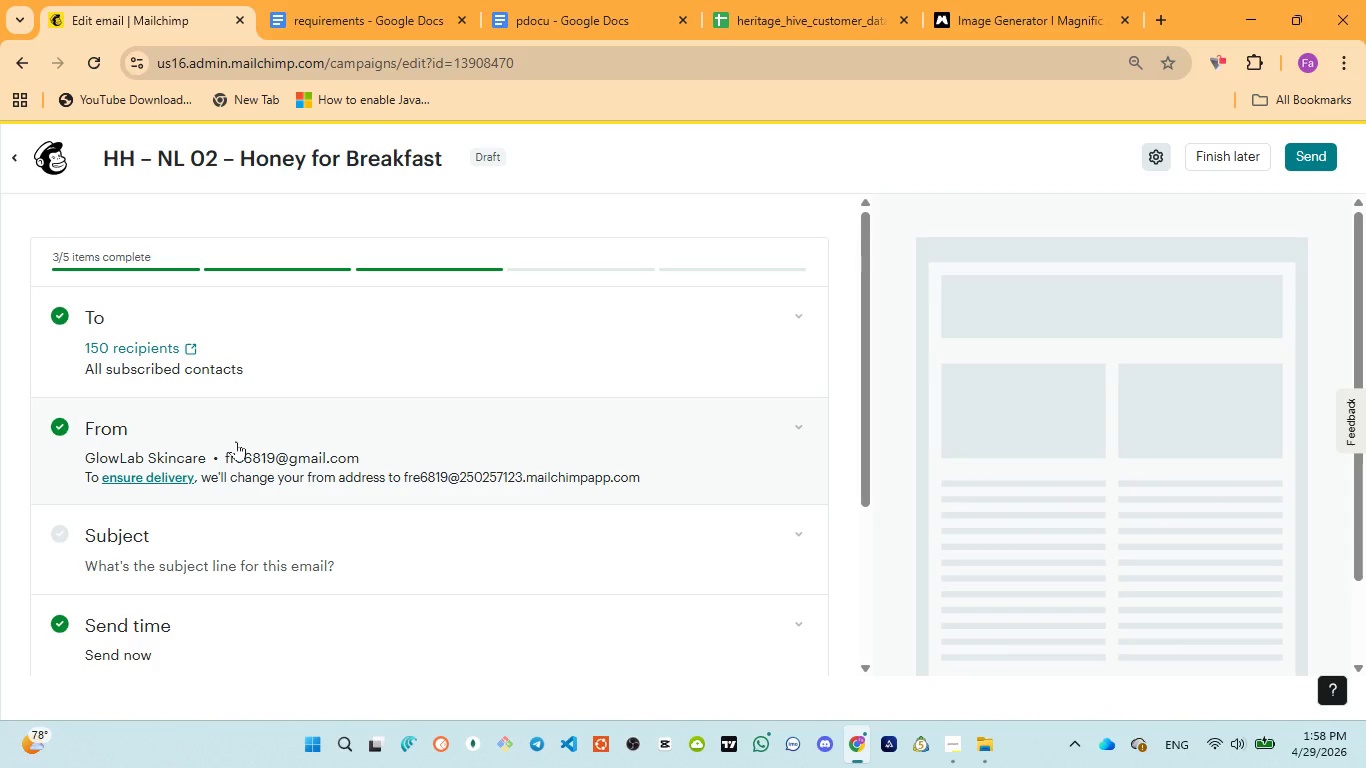 
left_click([528, 0])
 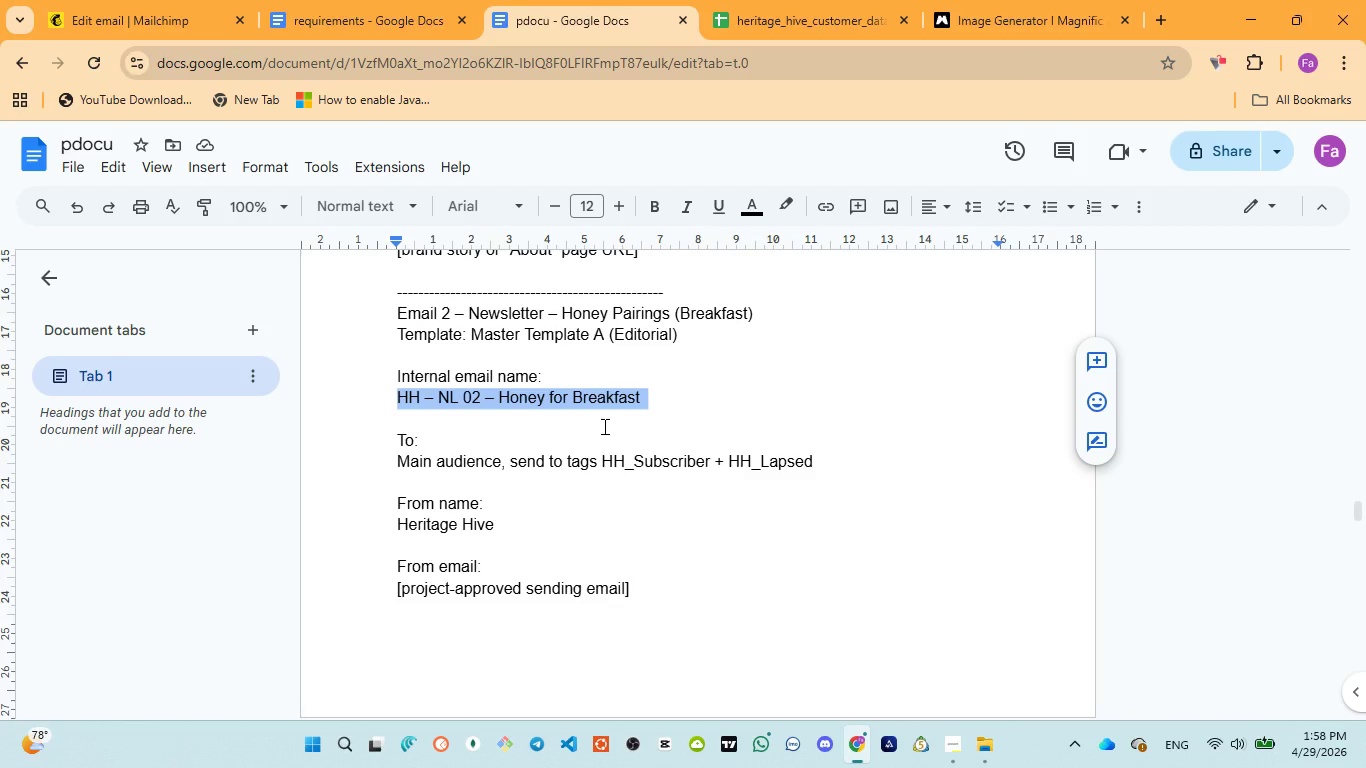 
scroll: coordinate [603, 426], scroll_direction: down, amount: 1.0
 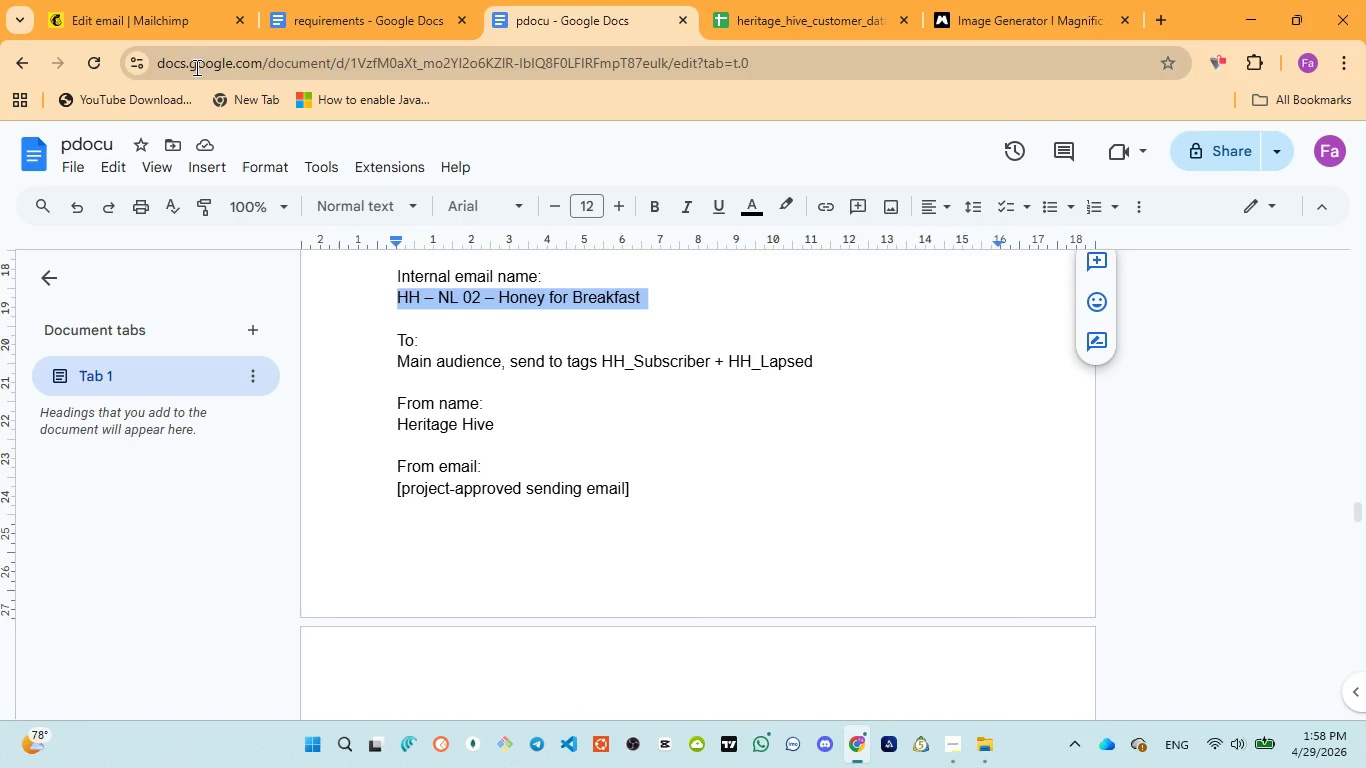 
mouse_move([187, 79])
 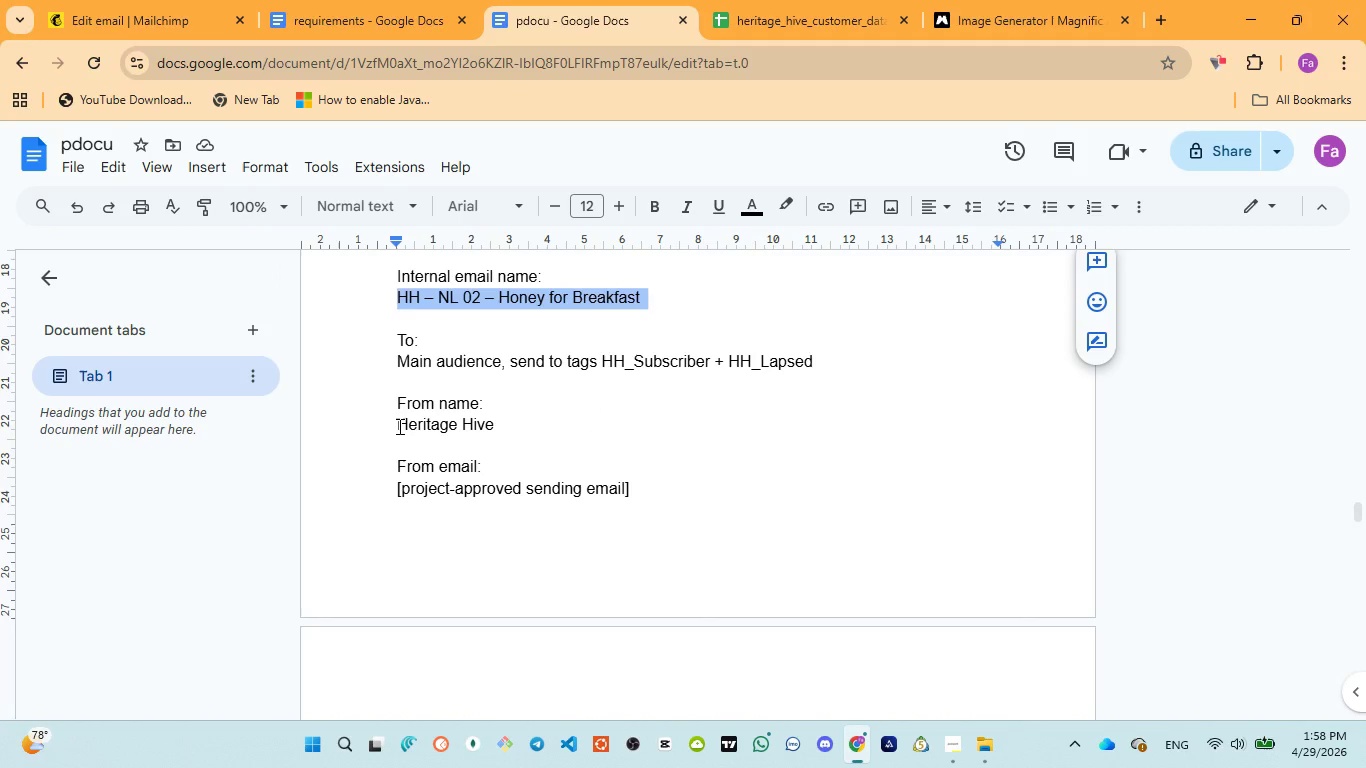 
left_click_drag(start_coordinate=[398, 426], to_coordinate=[499, 436])
 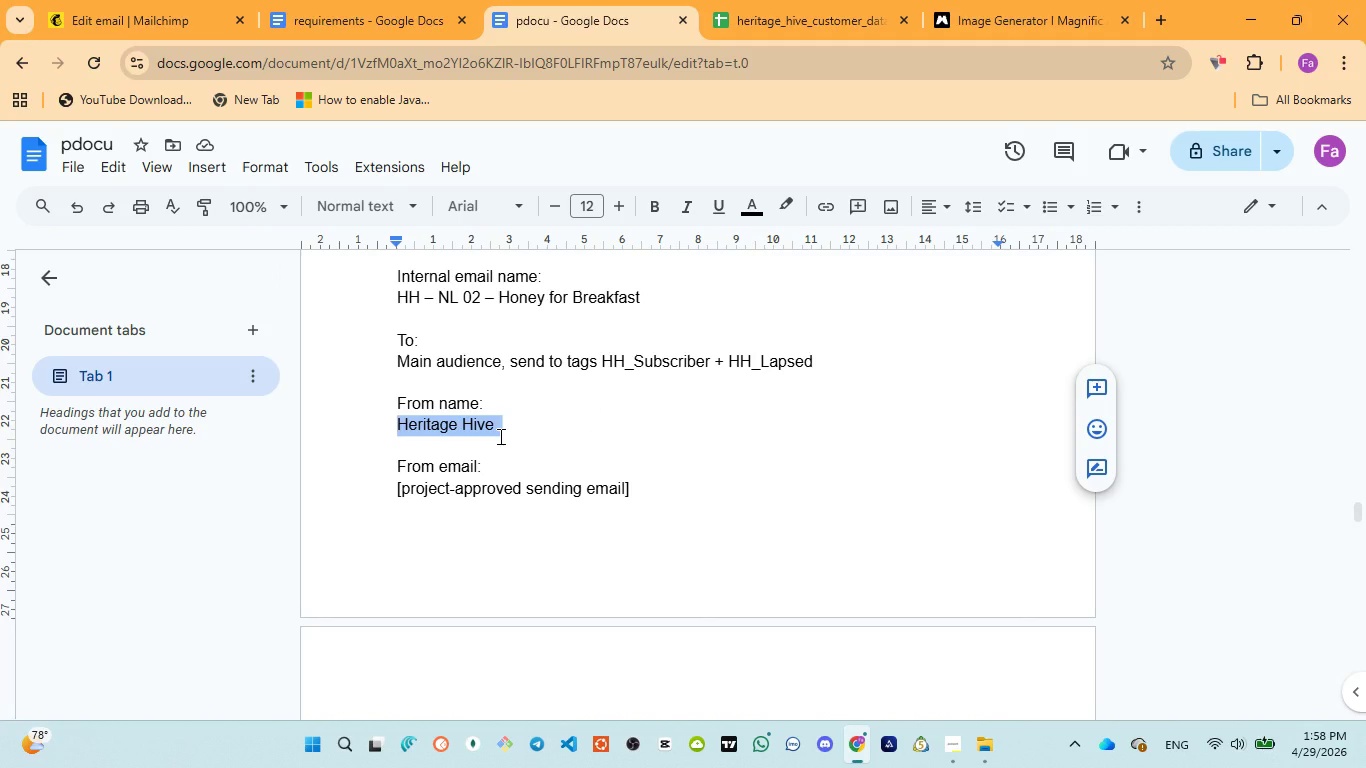 
key(Control+C)
 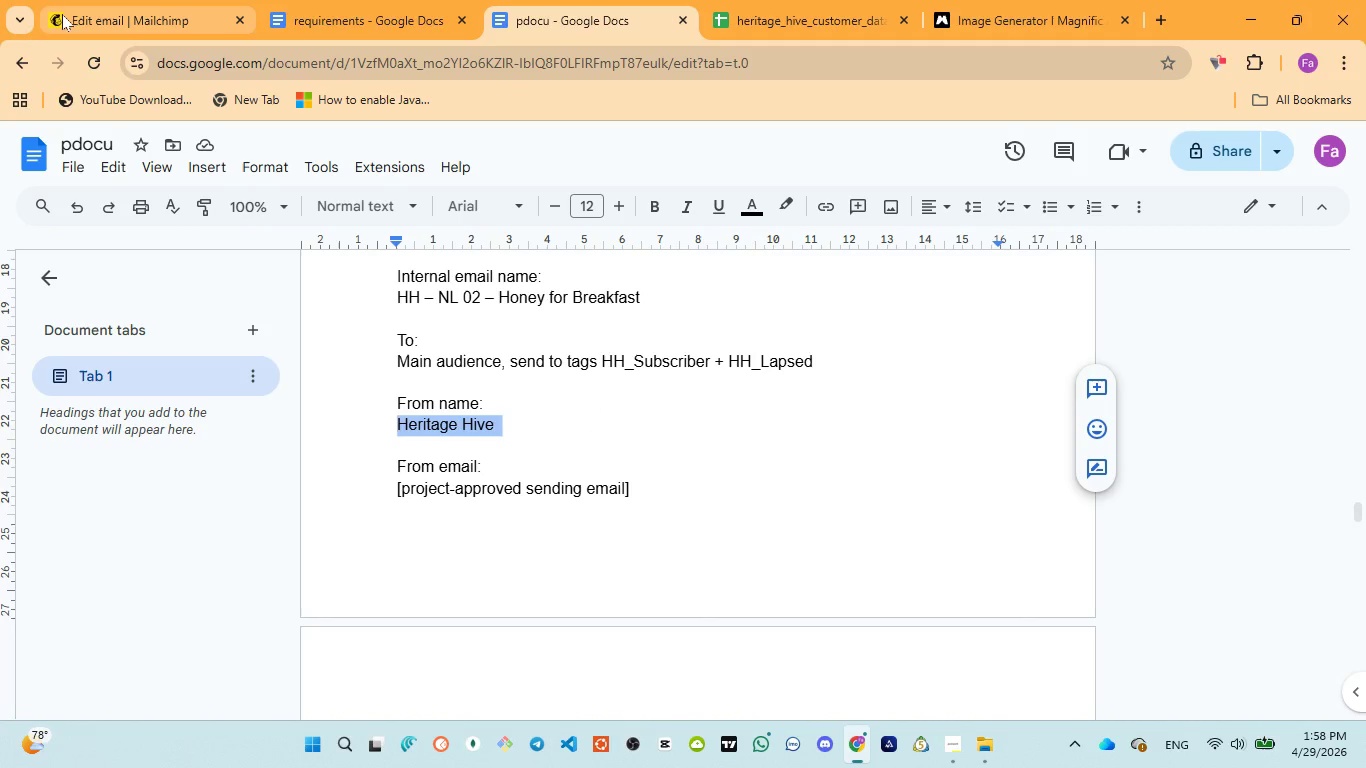 
left_click([75, 14])
 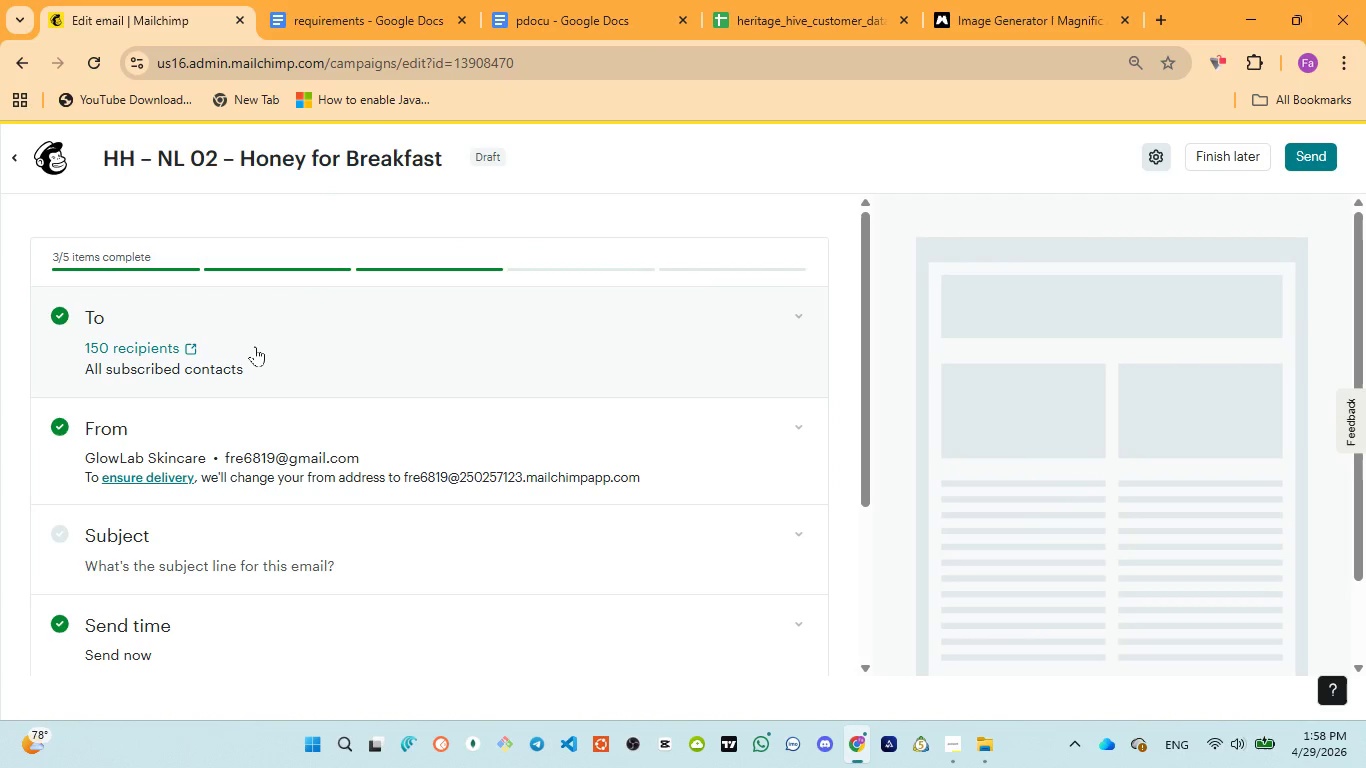 
left_click([256, 347])
 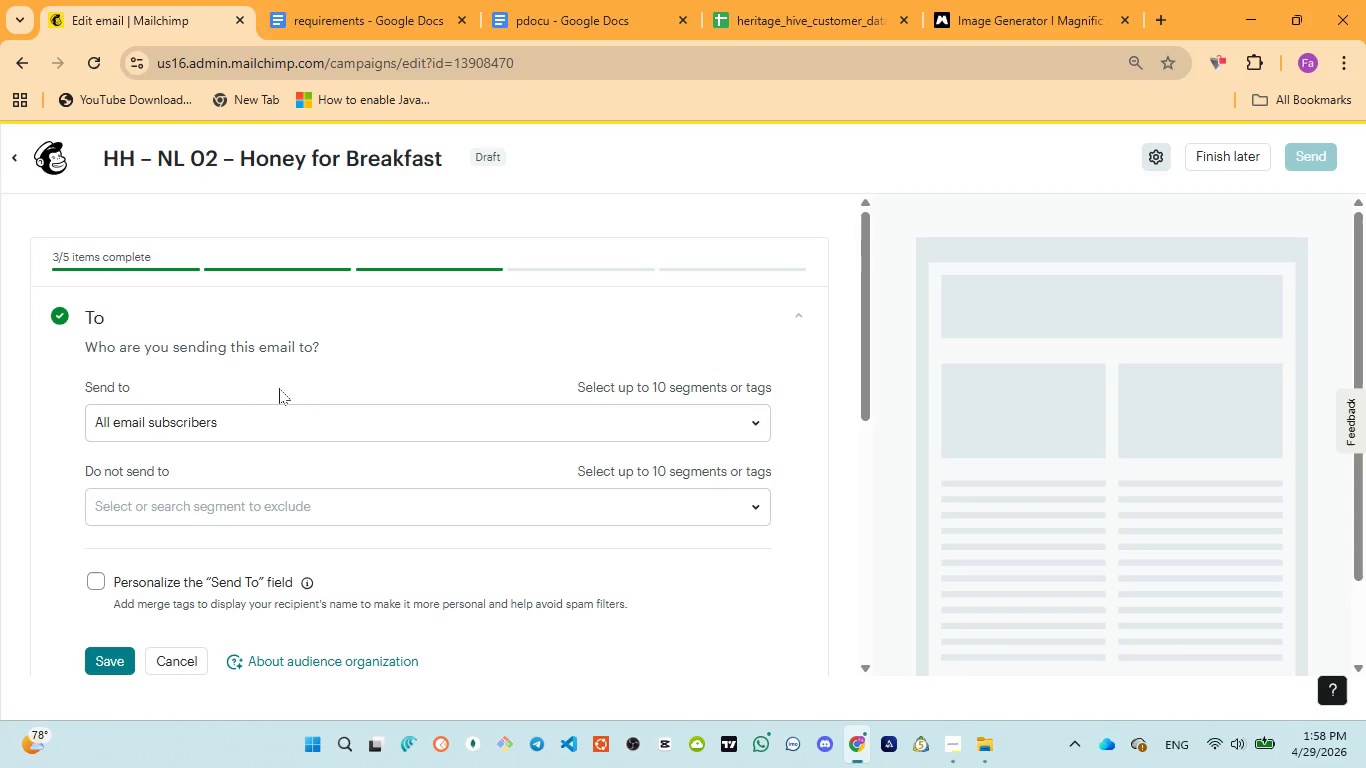 
left_click([286, 426])
 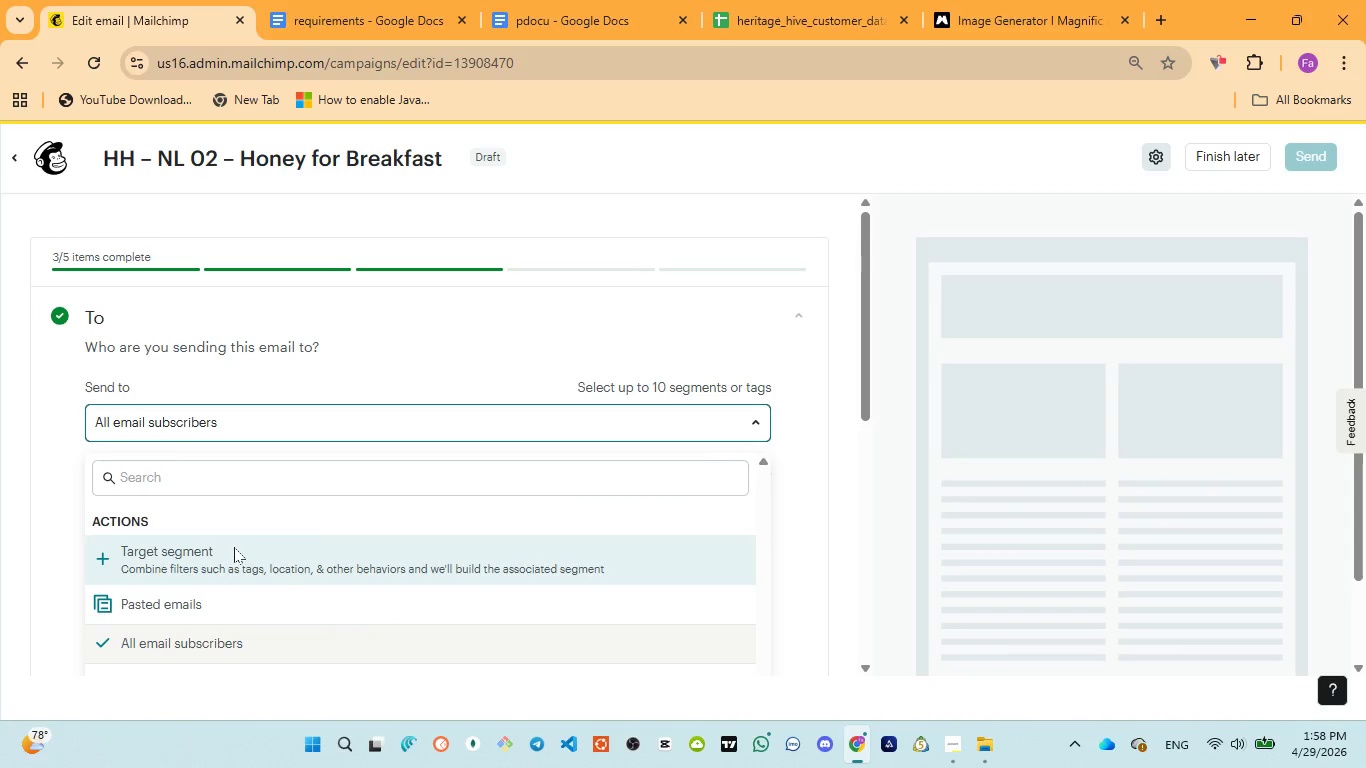 
left_click([234, 547])
 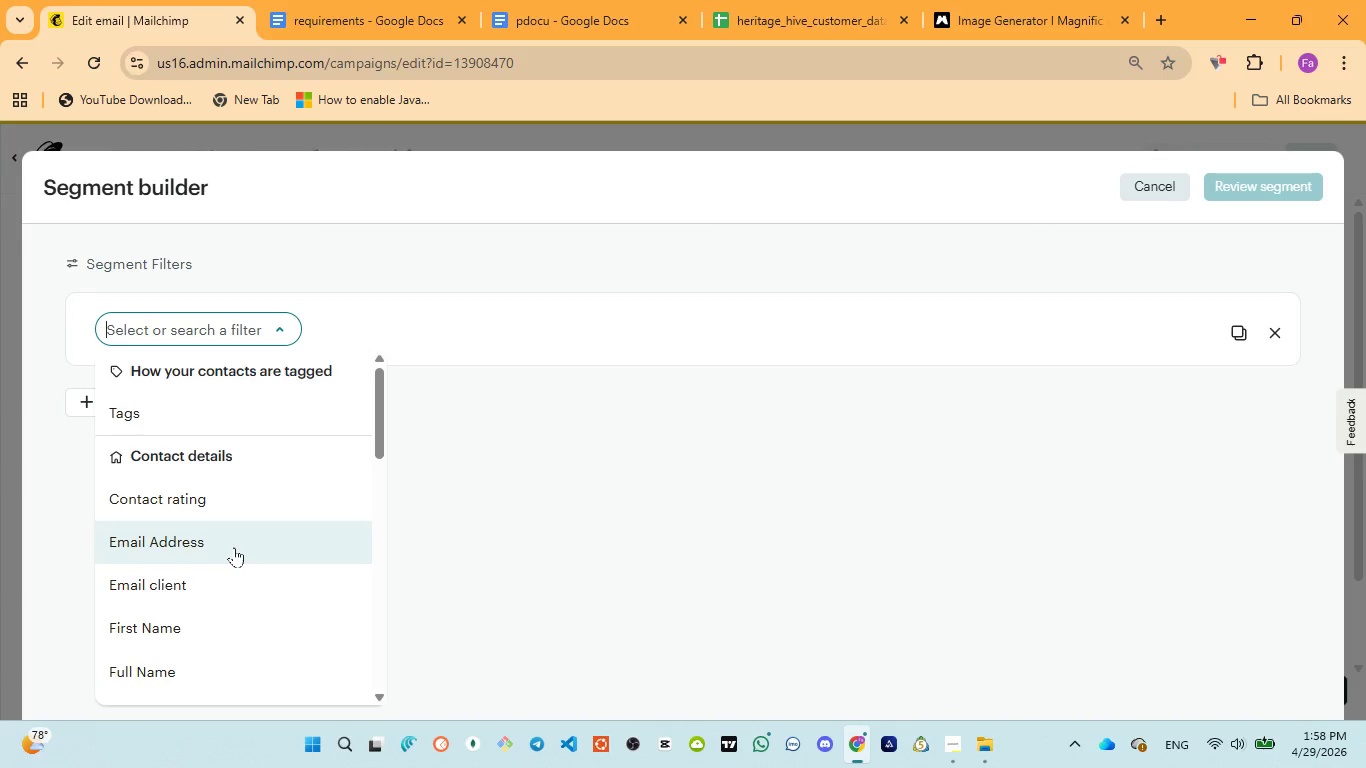 
left_click([237, 421])
 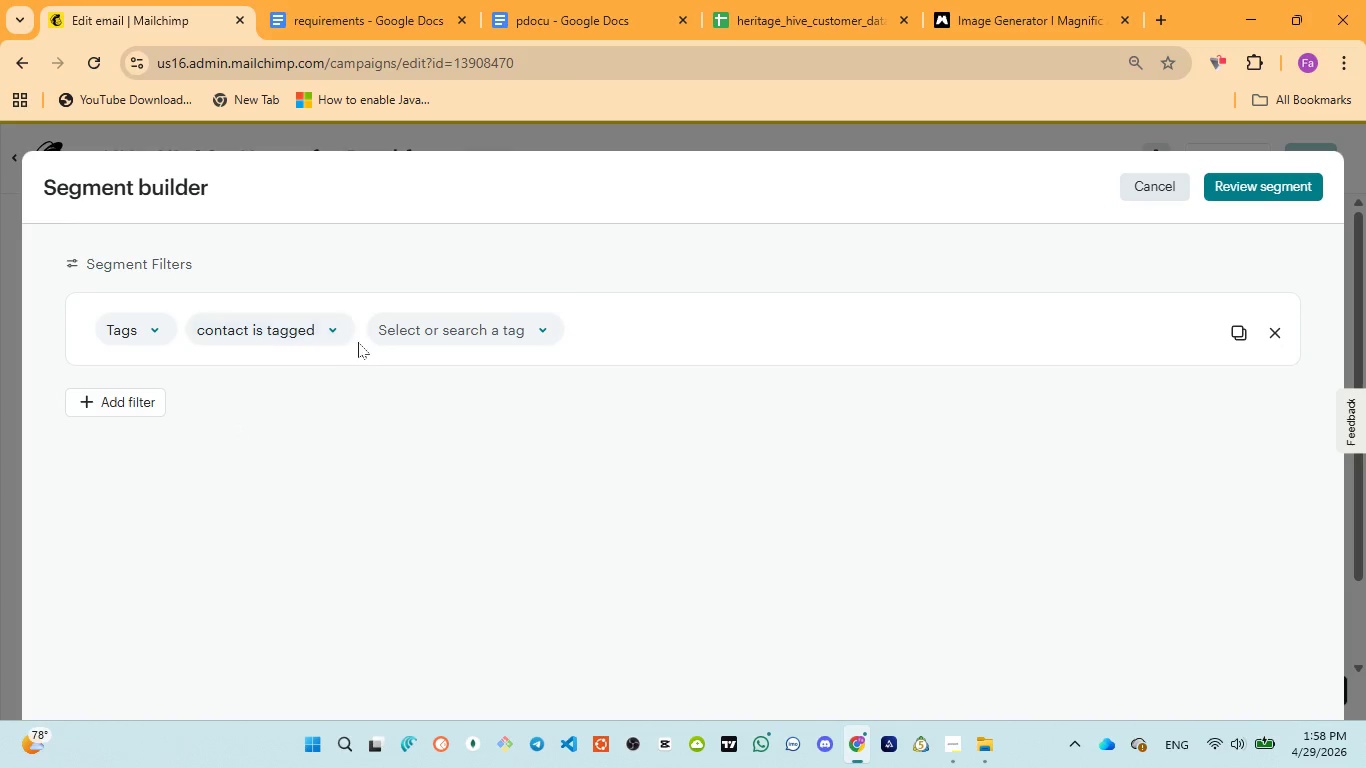 
left_click([396, 330])
 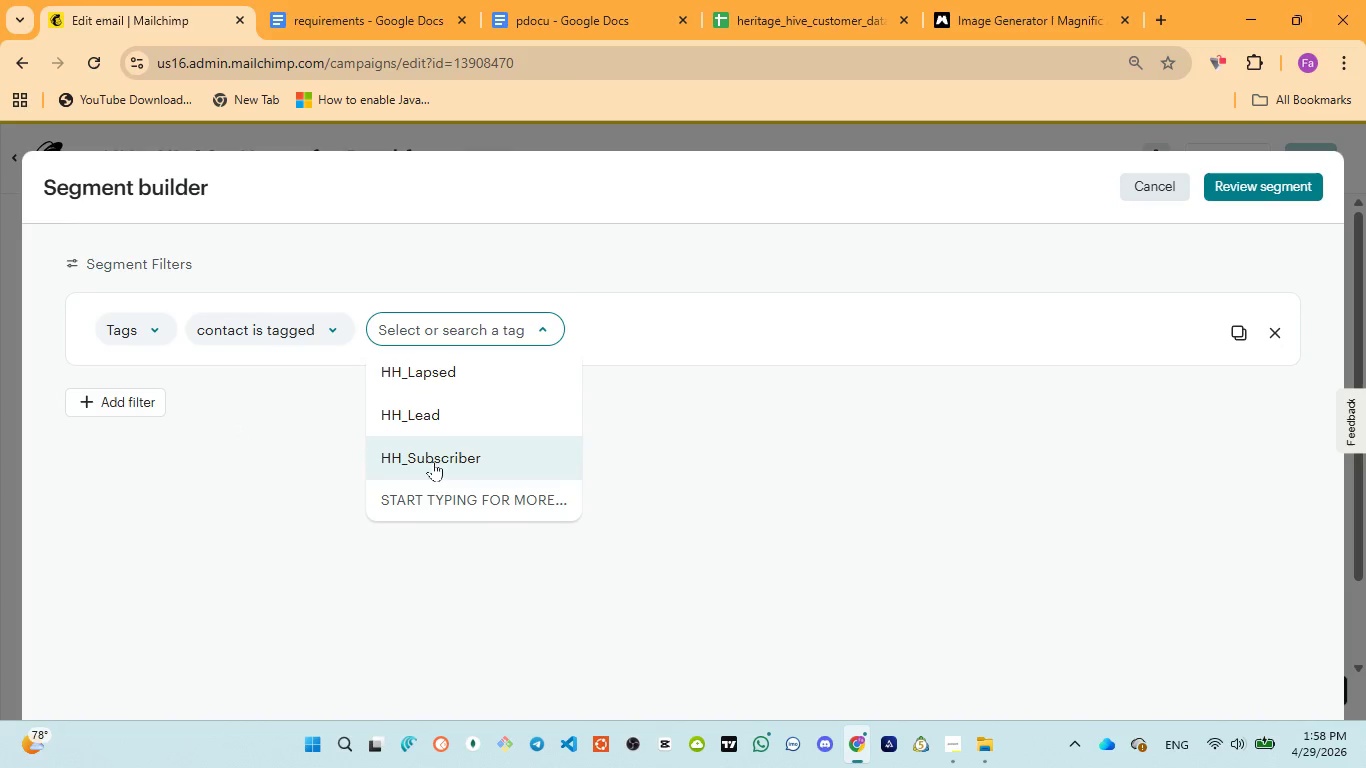 
left_click([447, 461])
 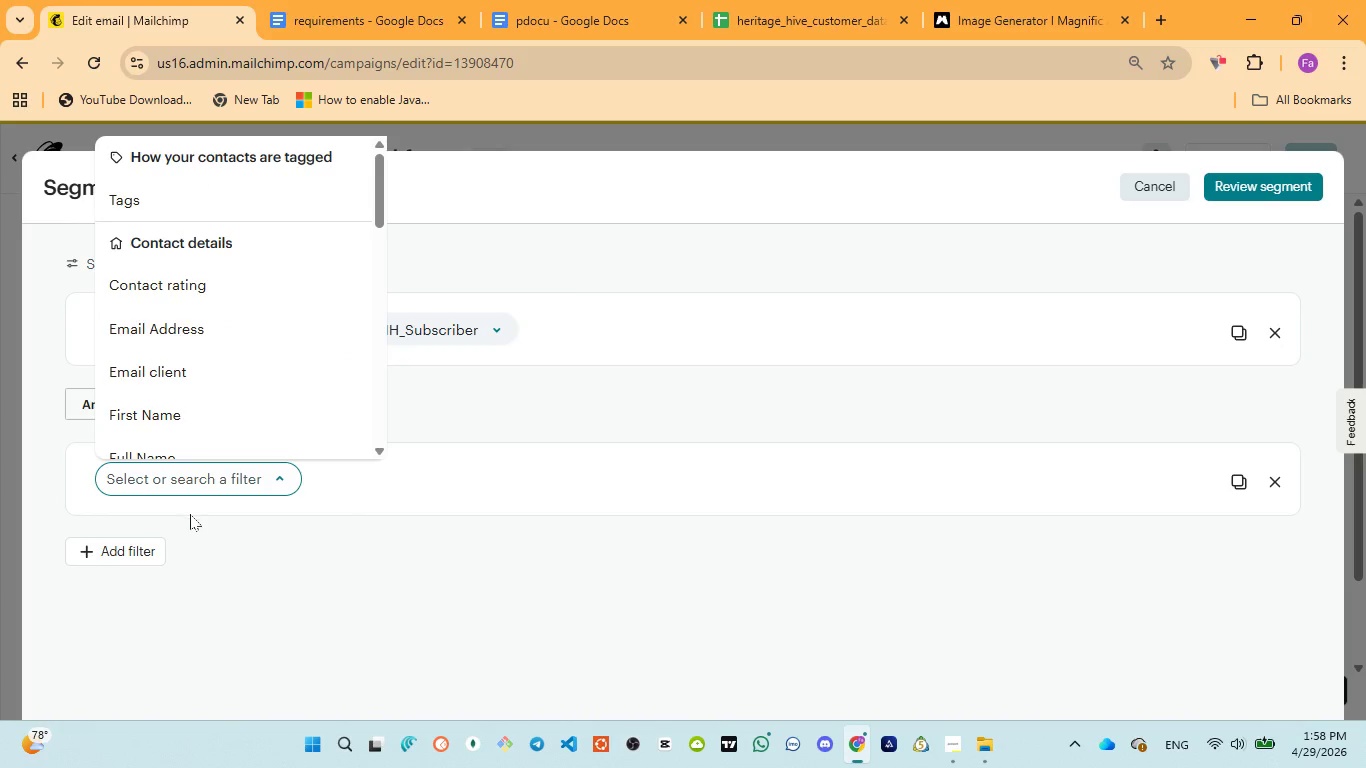 
left_click([157, 203])
 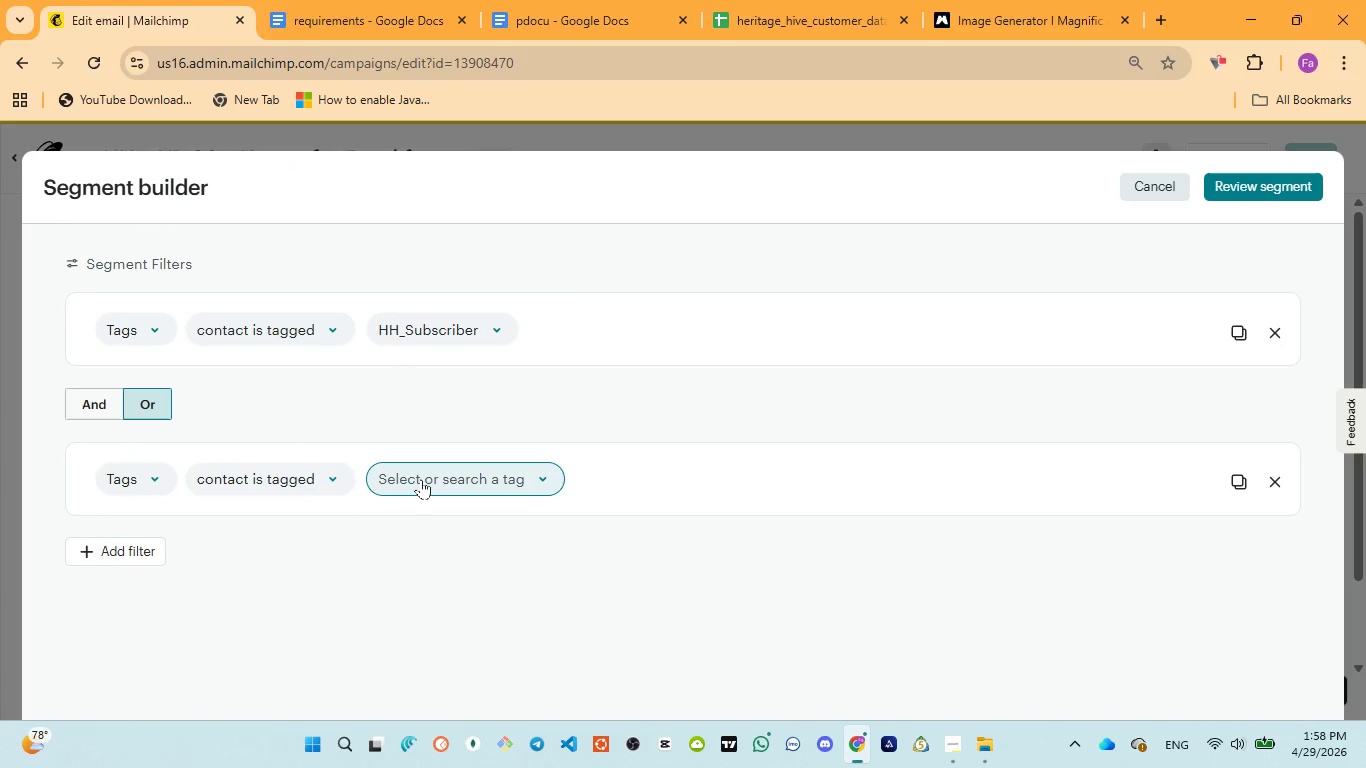 
left_click([422, 479])
 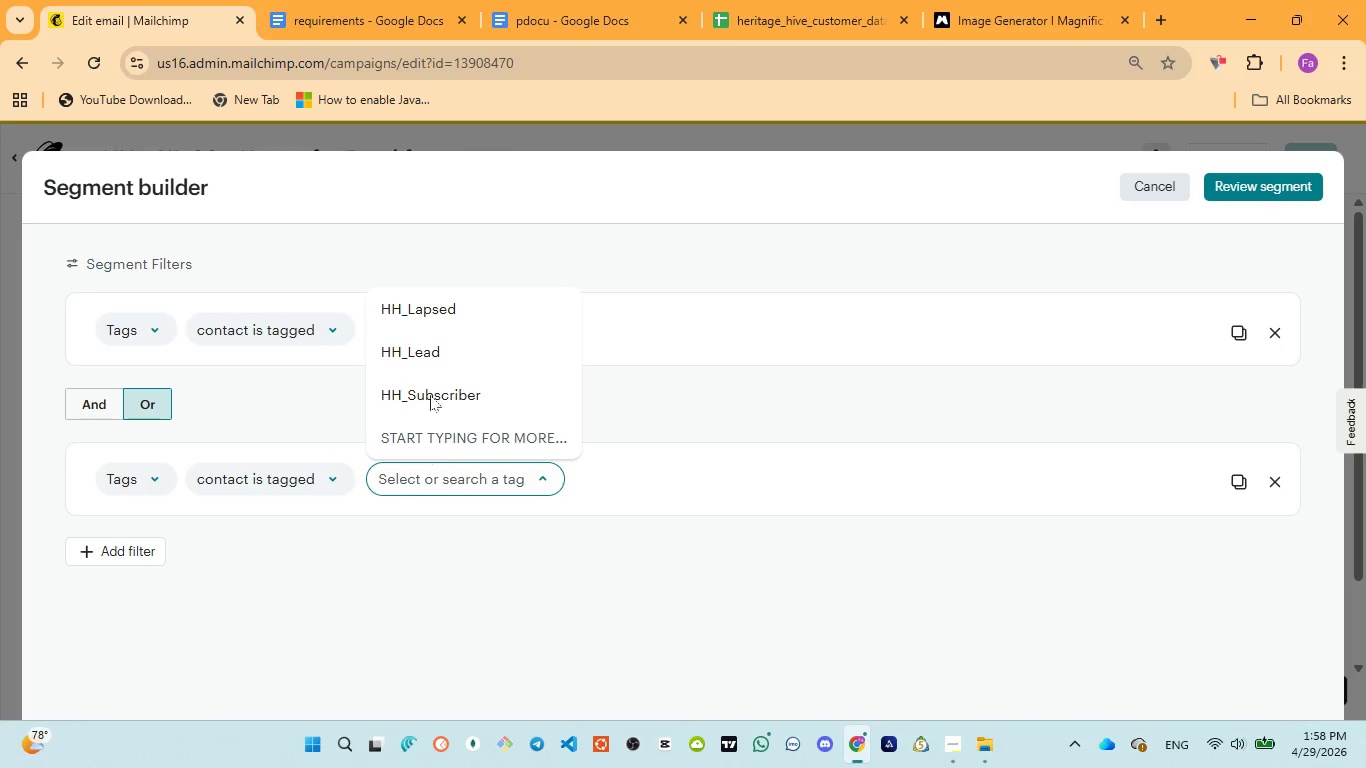 
left_click([443, 308])
 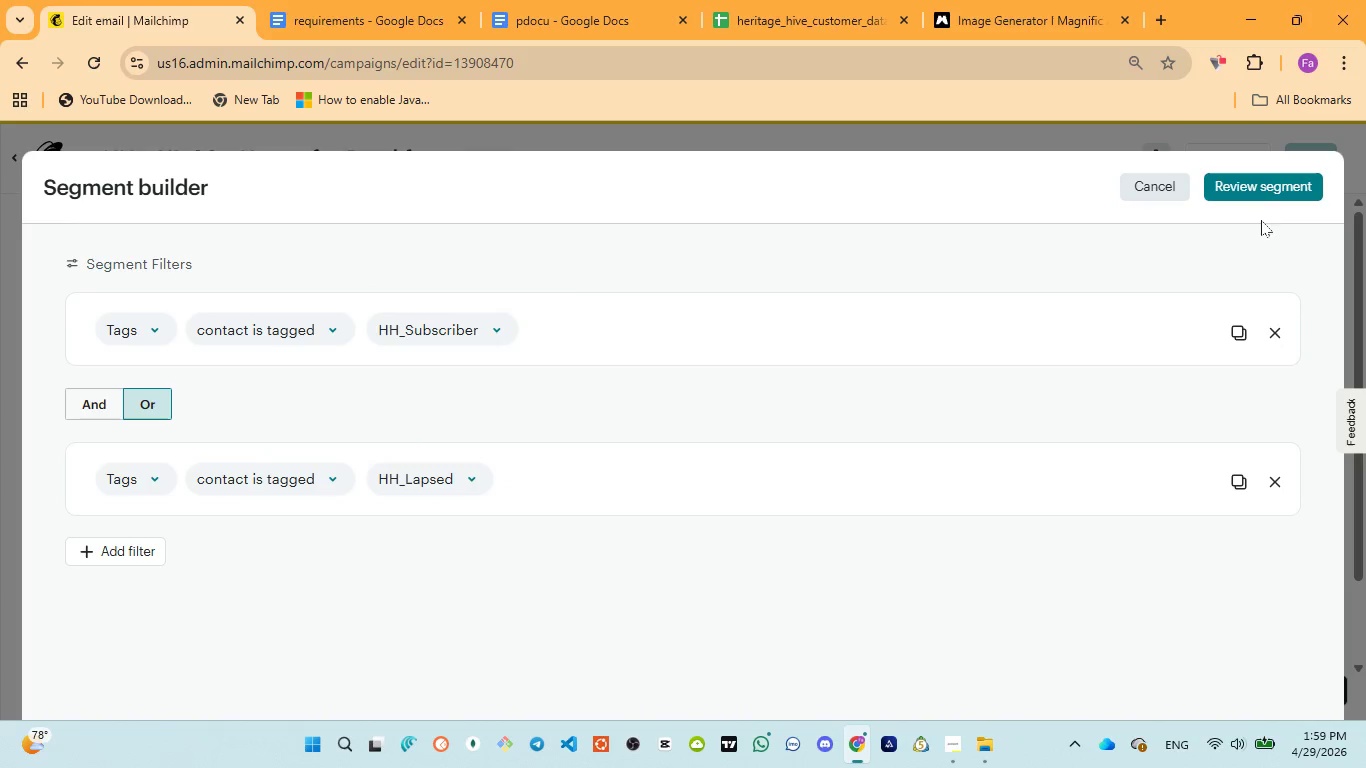 
left_click([1250, 195])
 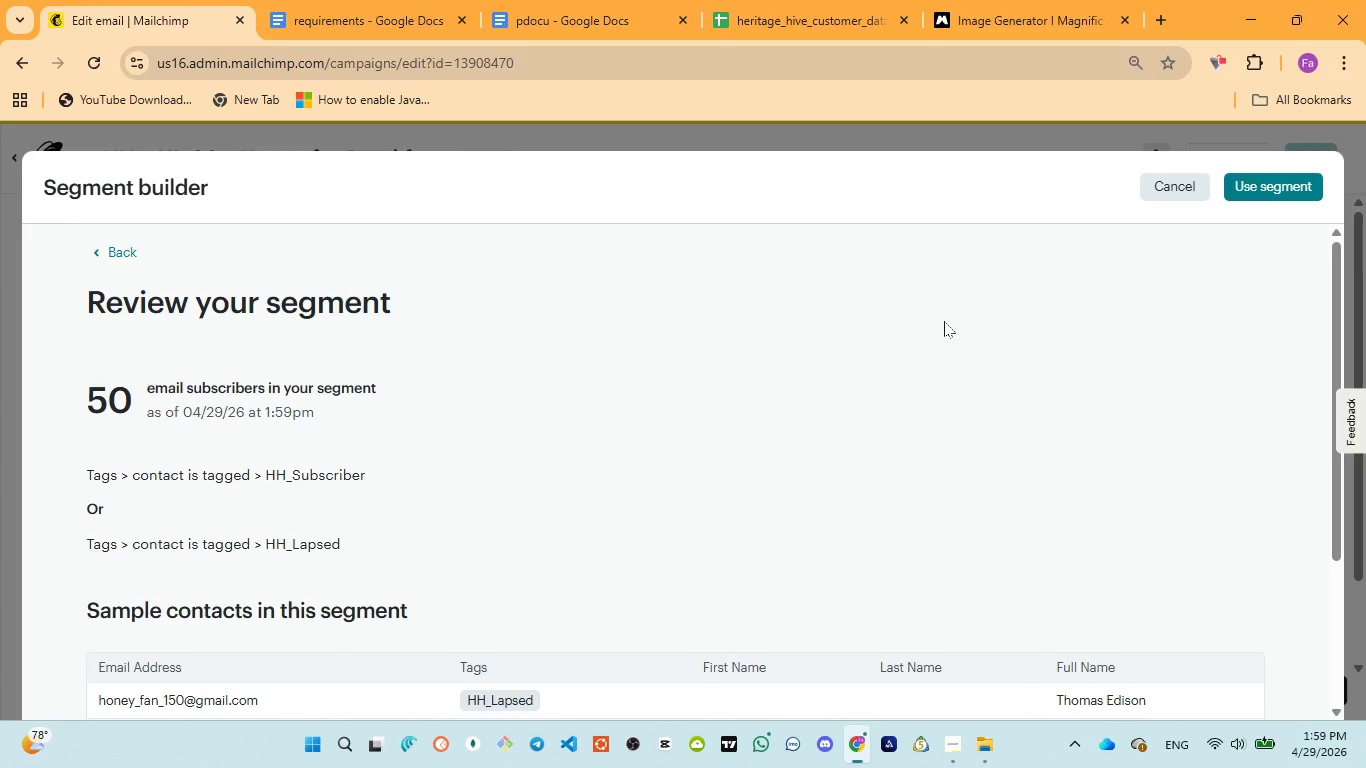 
left_click([551, 14])
 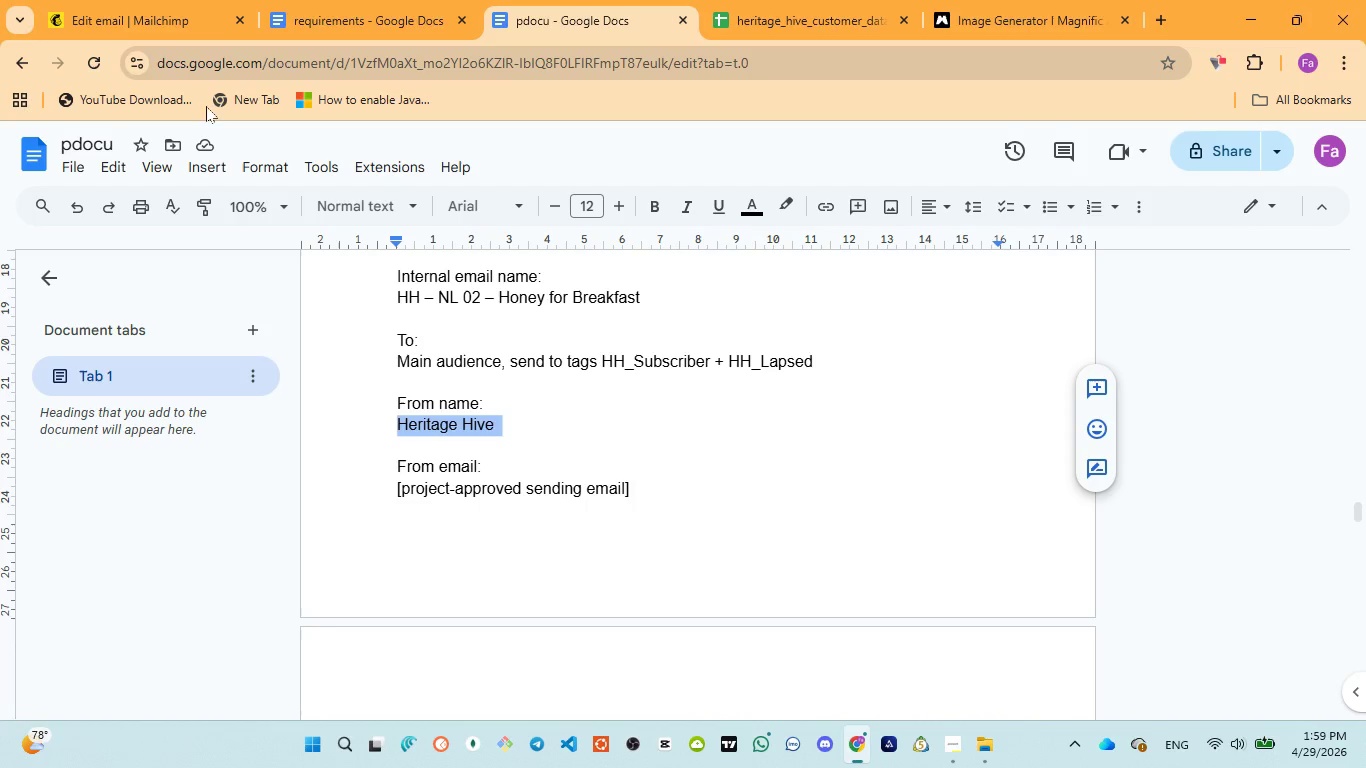 
left_click([156, 33])
 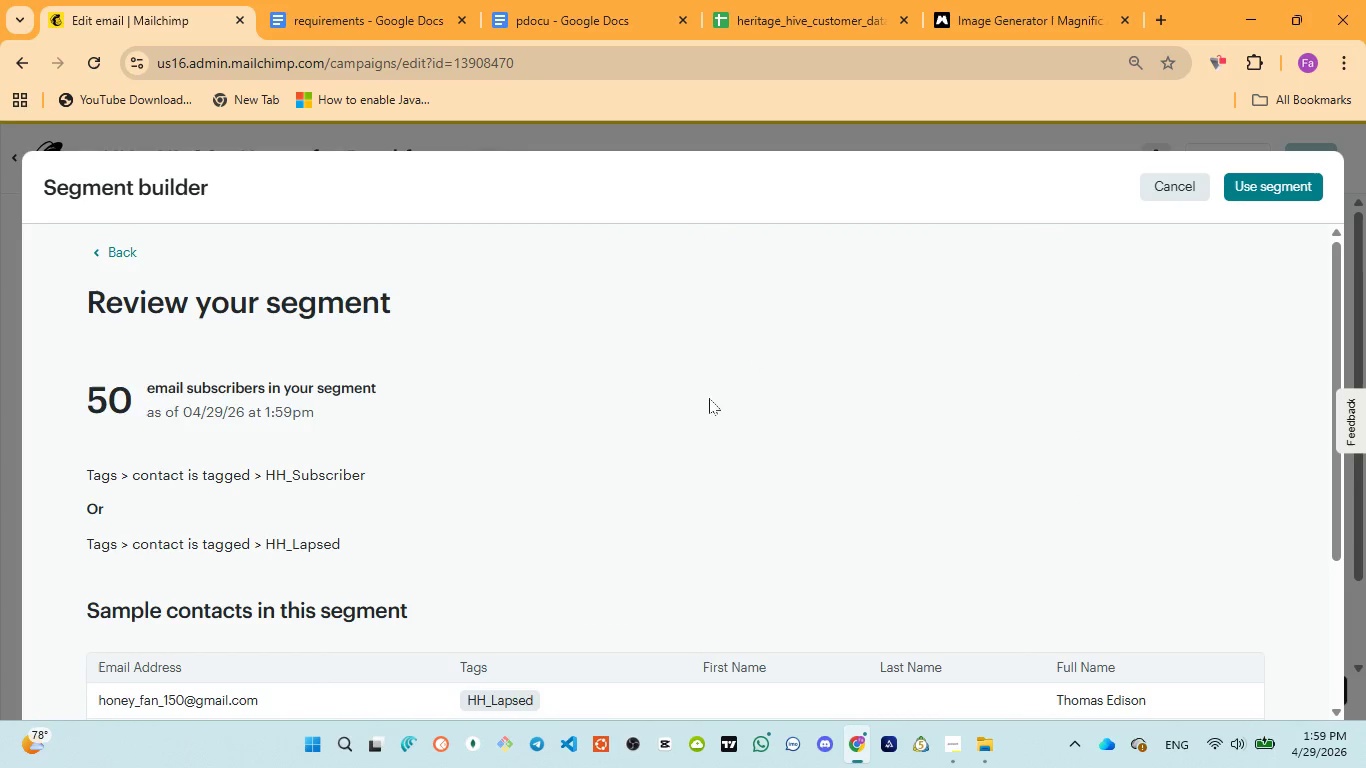 
scroll: coordinate [770, 423], scroll_direction: down, amount: 8.0
 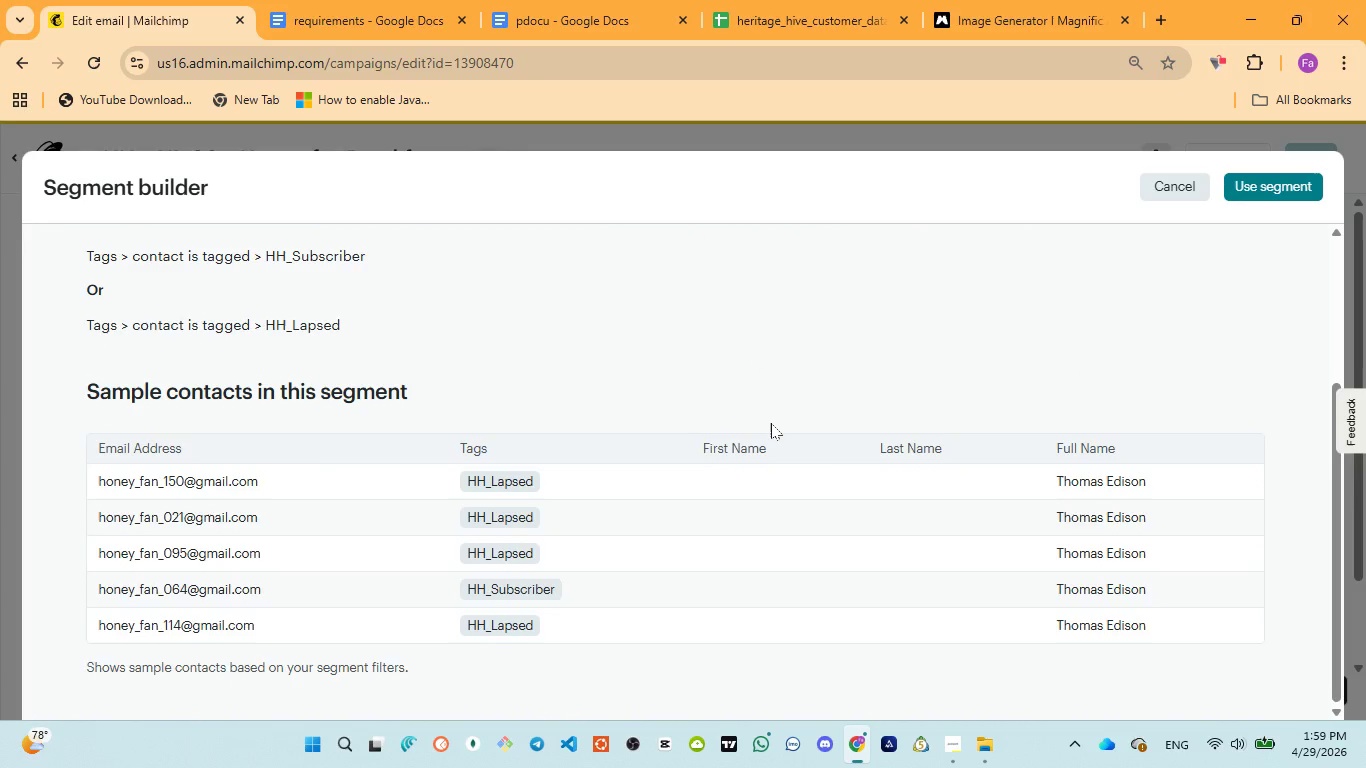 
scroll: coordinate [771, 423], scroll_direction: up, amount: 7.0
 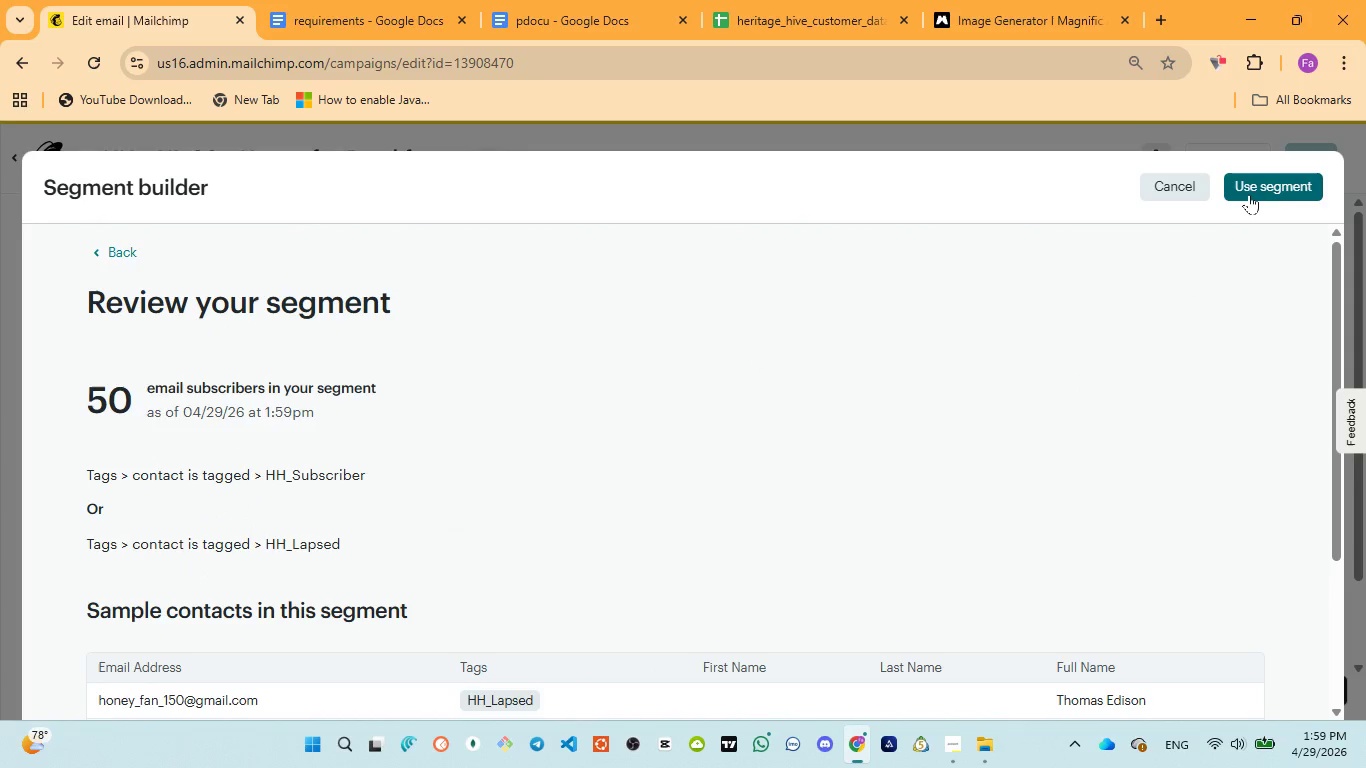 
left_click([1249, 194])
 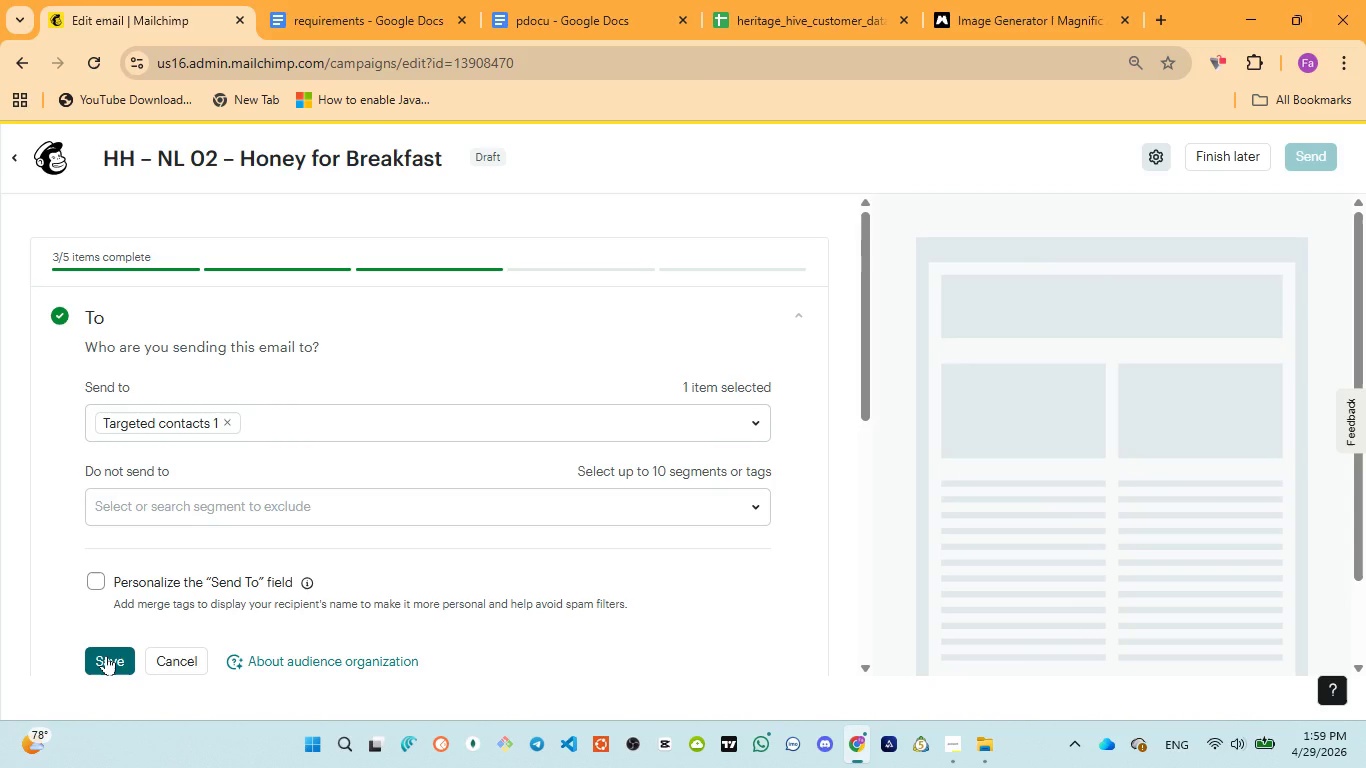 
wait(11.91)
 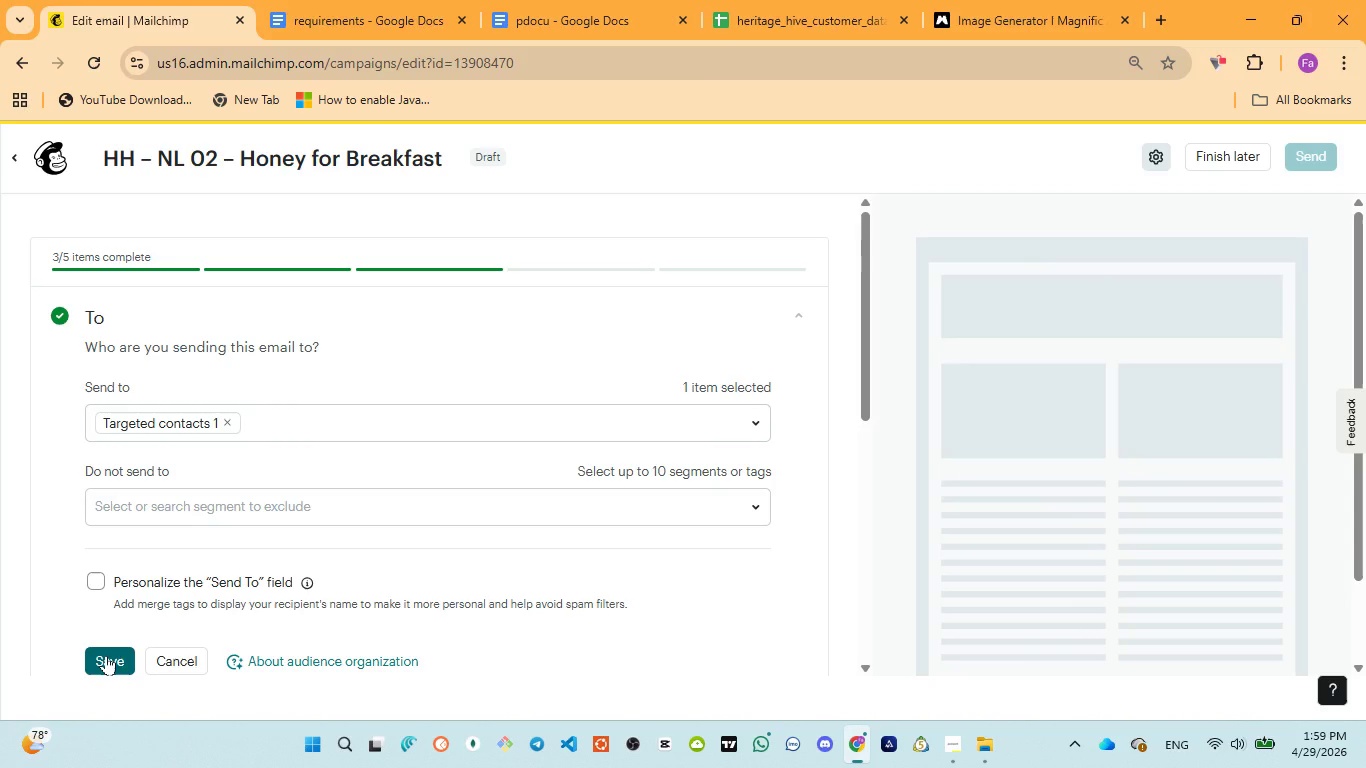 
mouse_move([479, 417])
 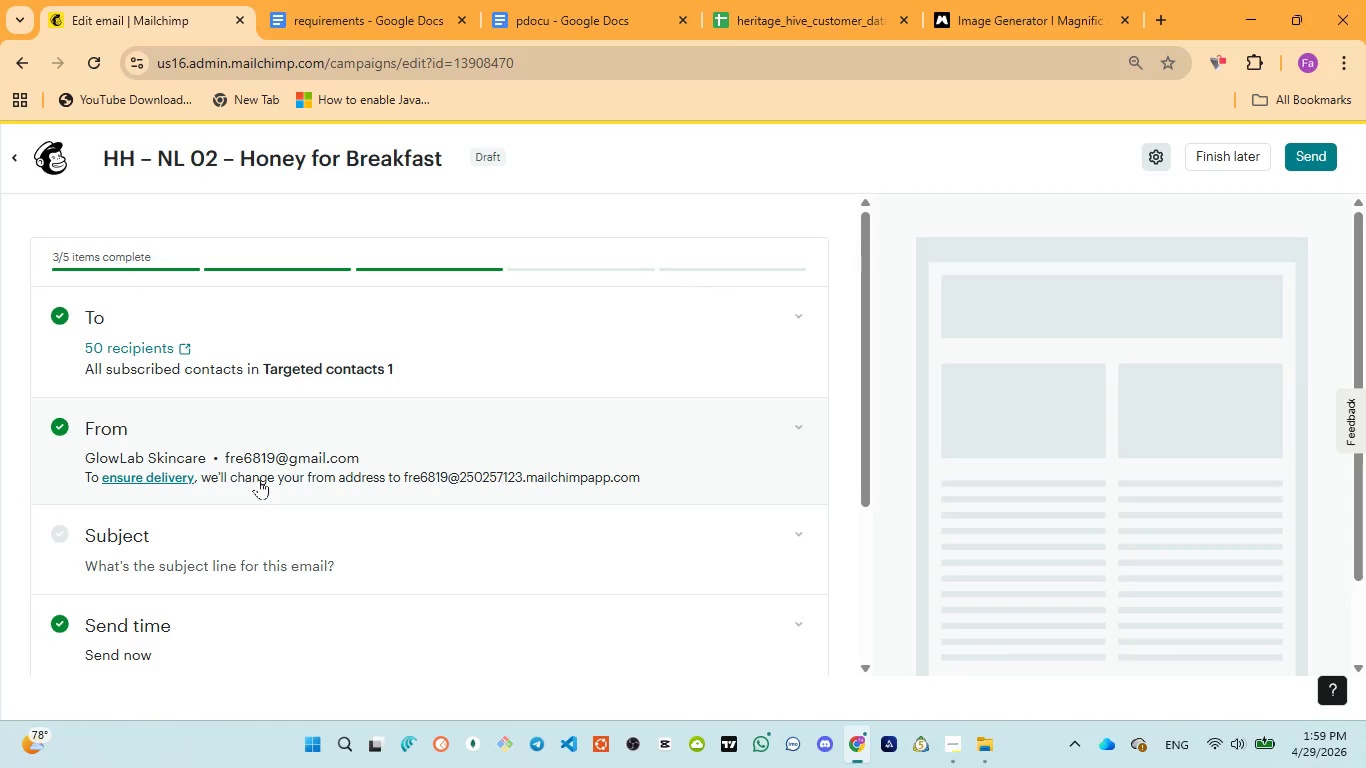 
wait(7.54)
 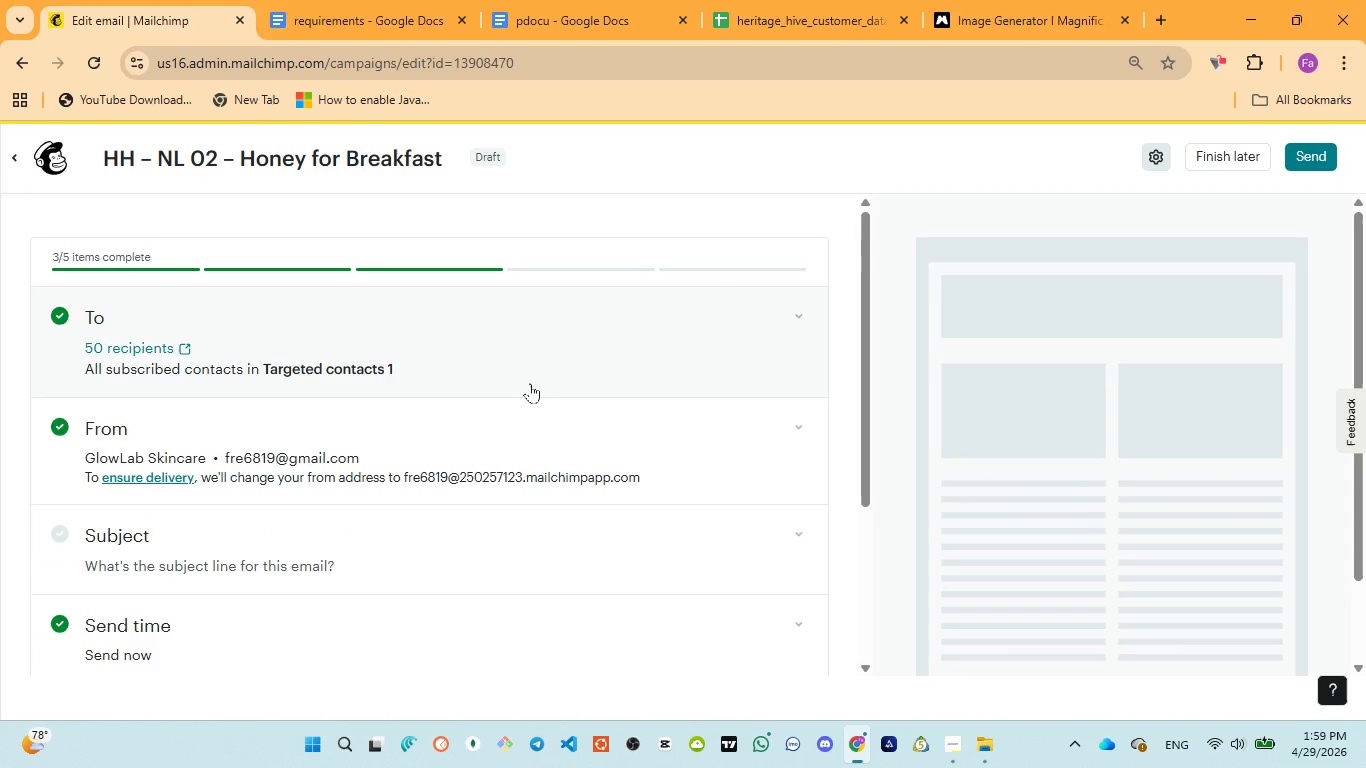 
left_click([161, 439])
 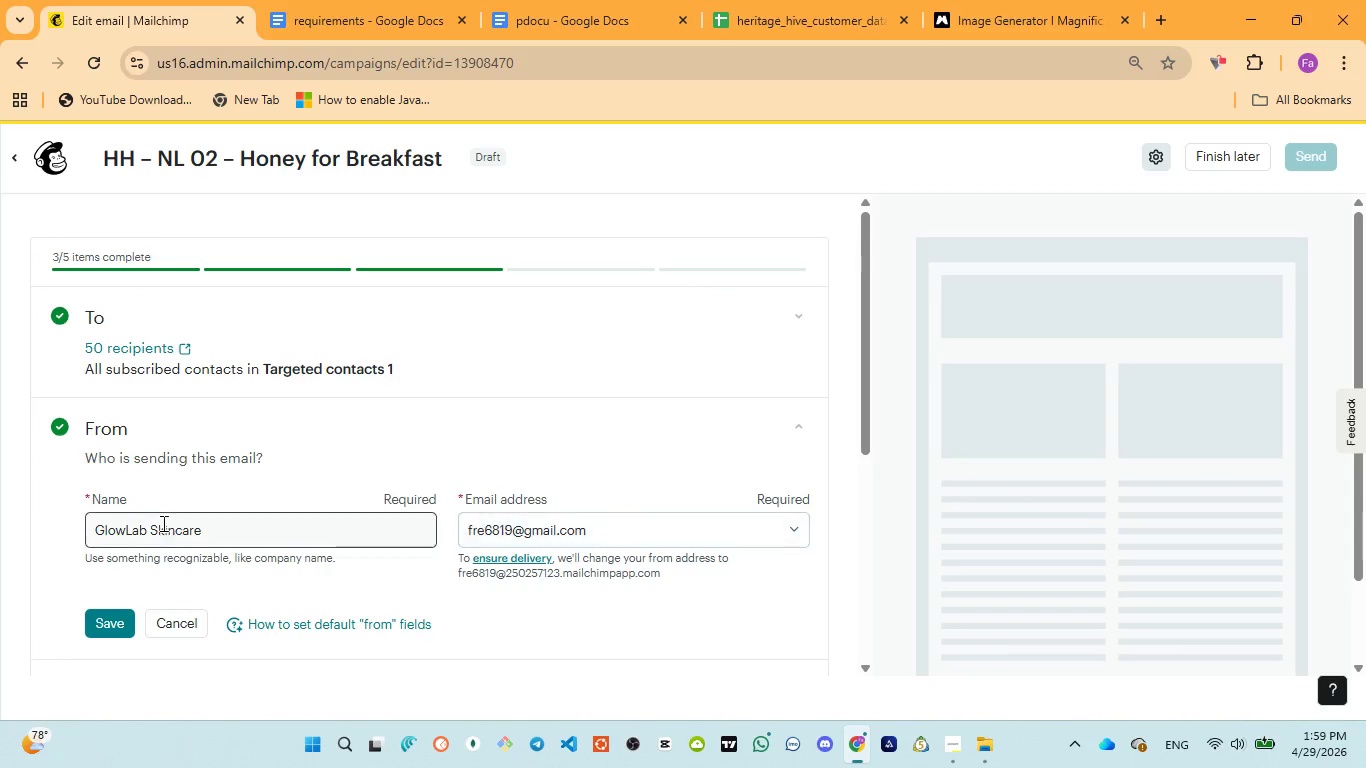 
left_click([165, 526])
 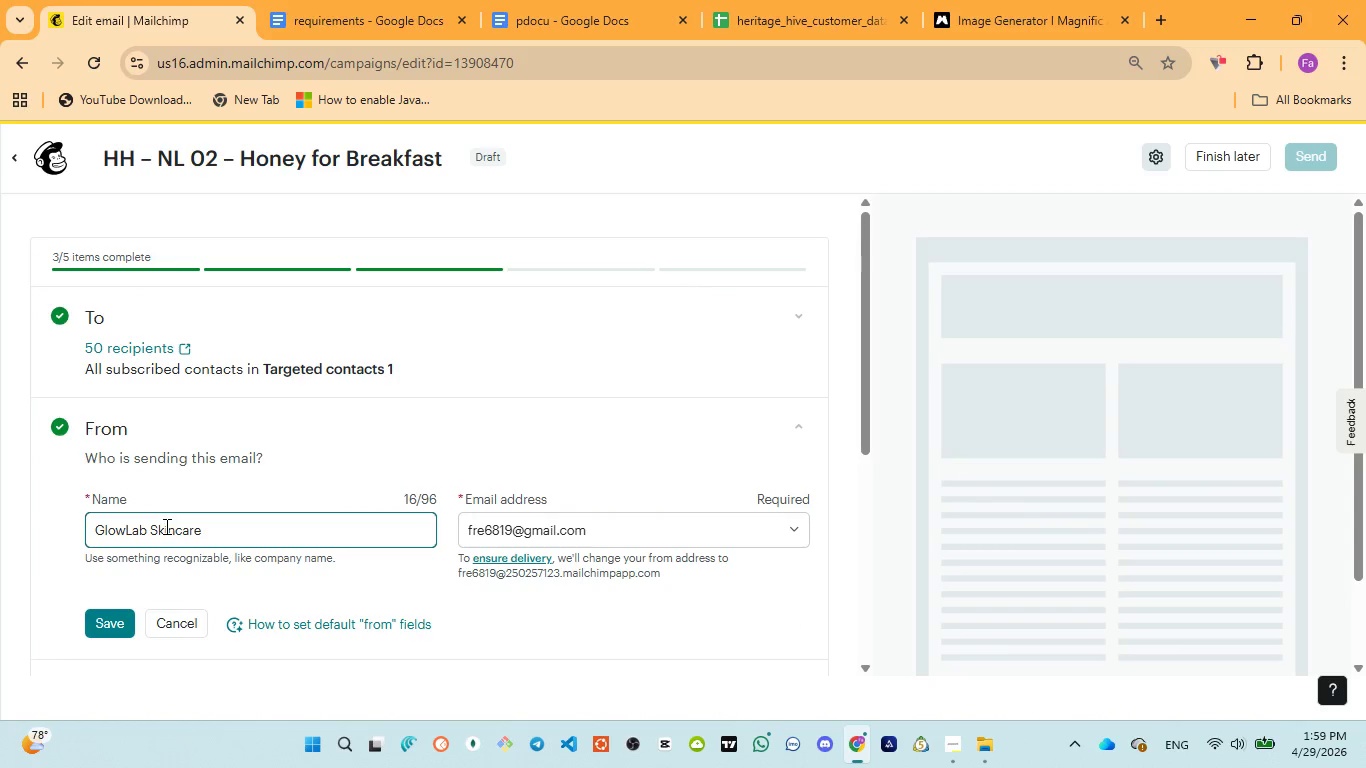 
key(Control+A)
 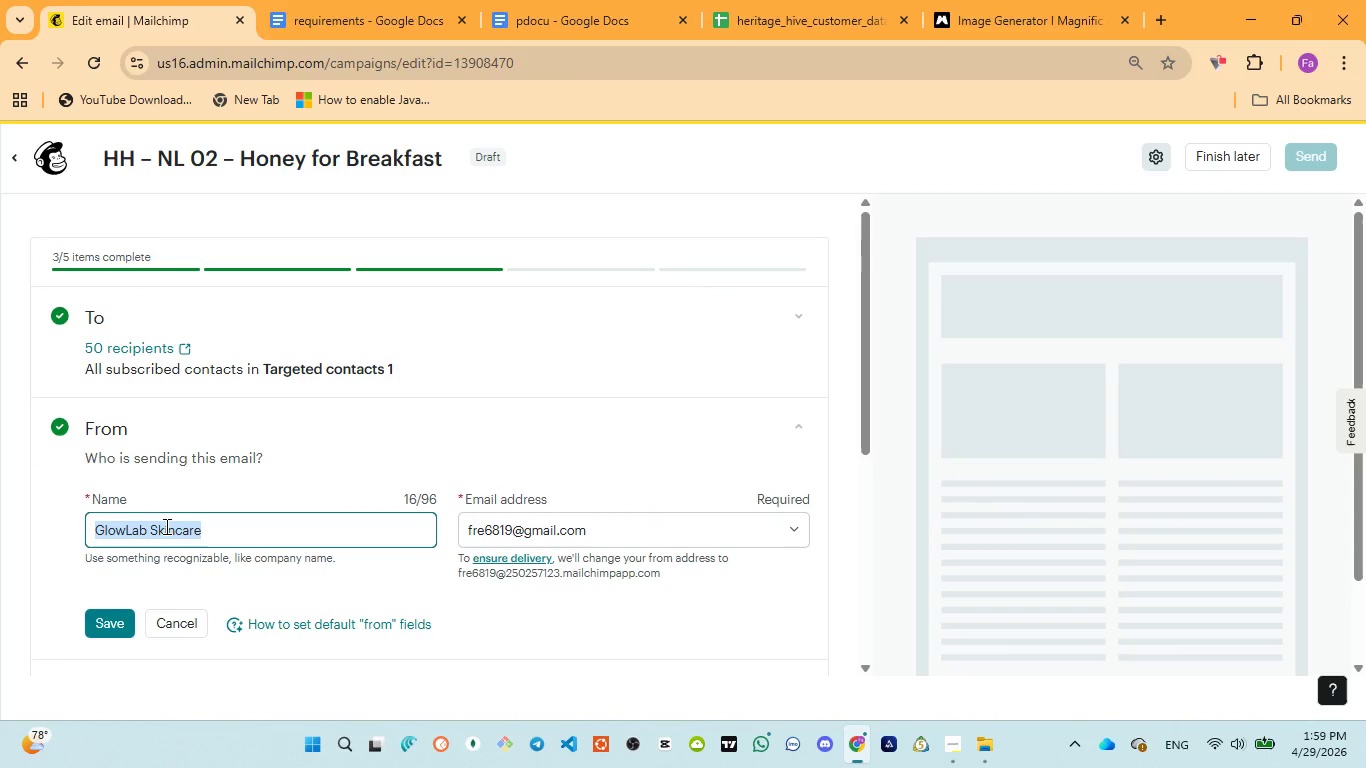 
key(Control+V)
 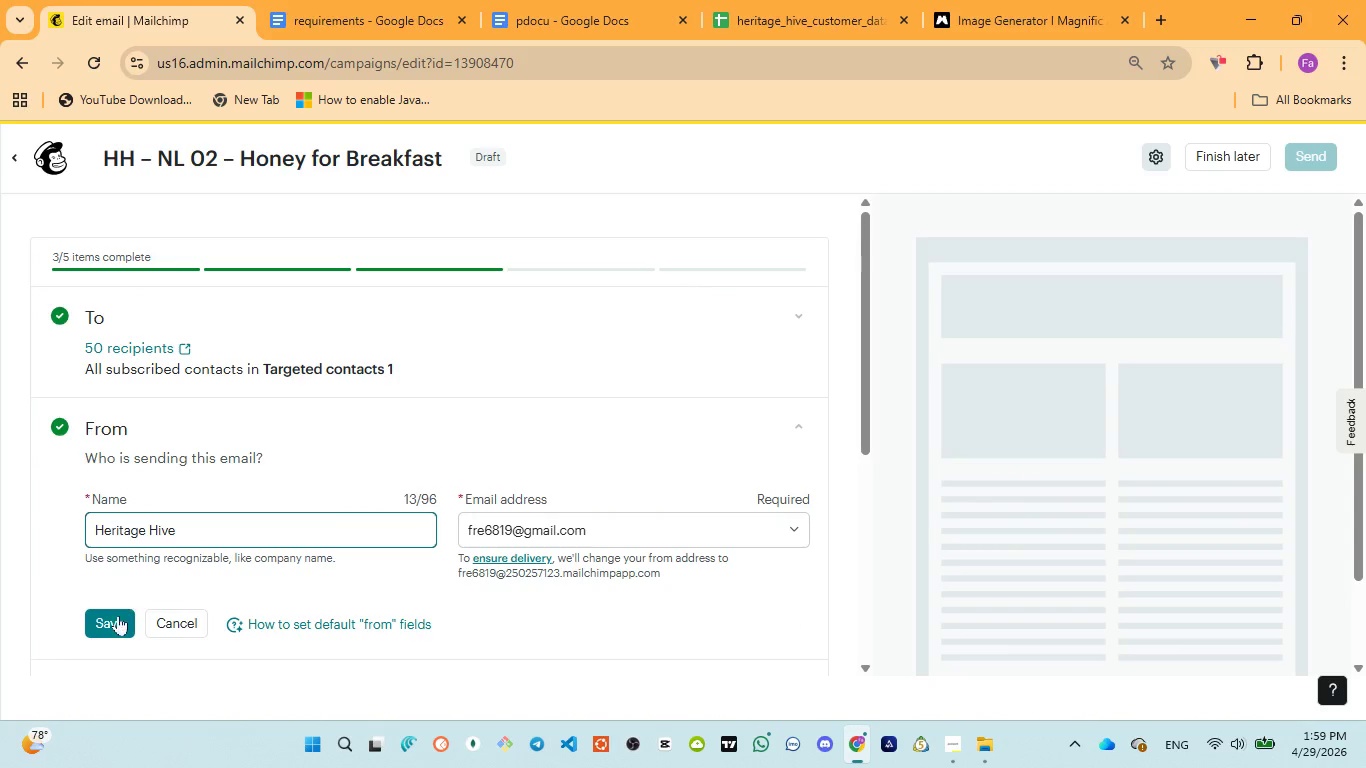 
left_click([116, 623])
 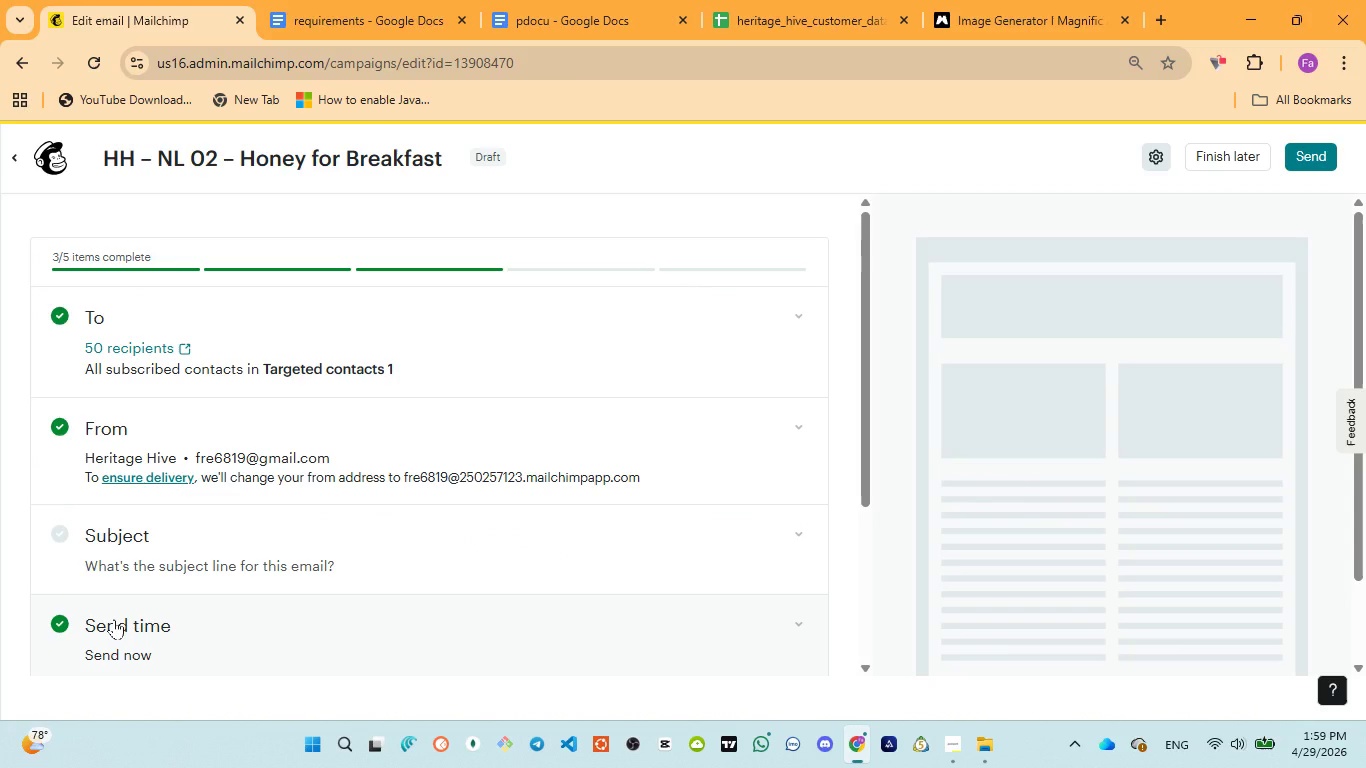 
wait(14.75)
 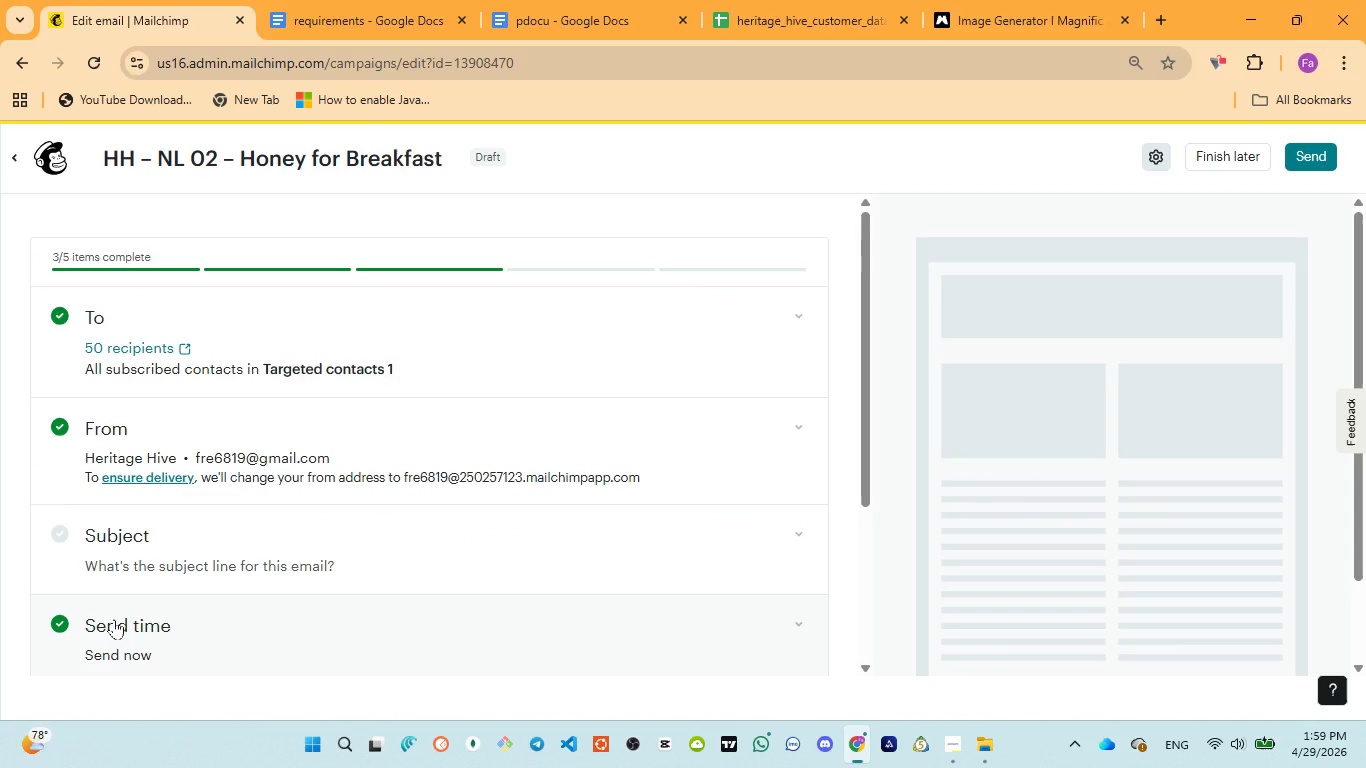 
scroll: coordinate [152, 529], scroll_direction: down, amount: 1.0
 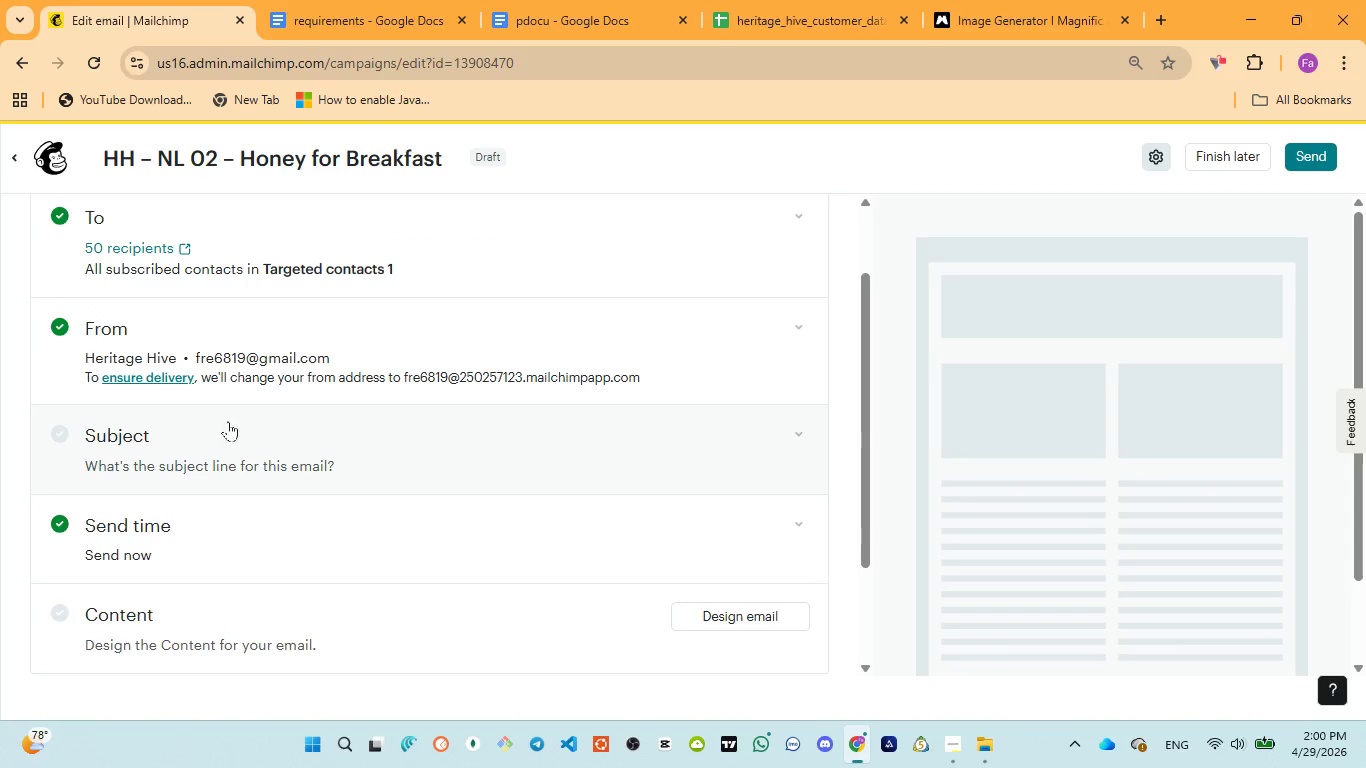 
left_click([229, 419])
 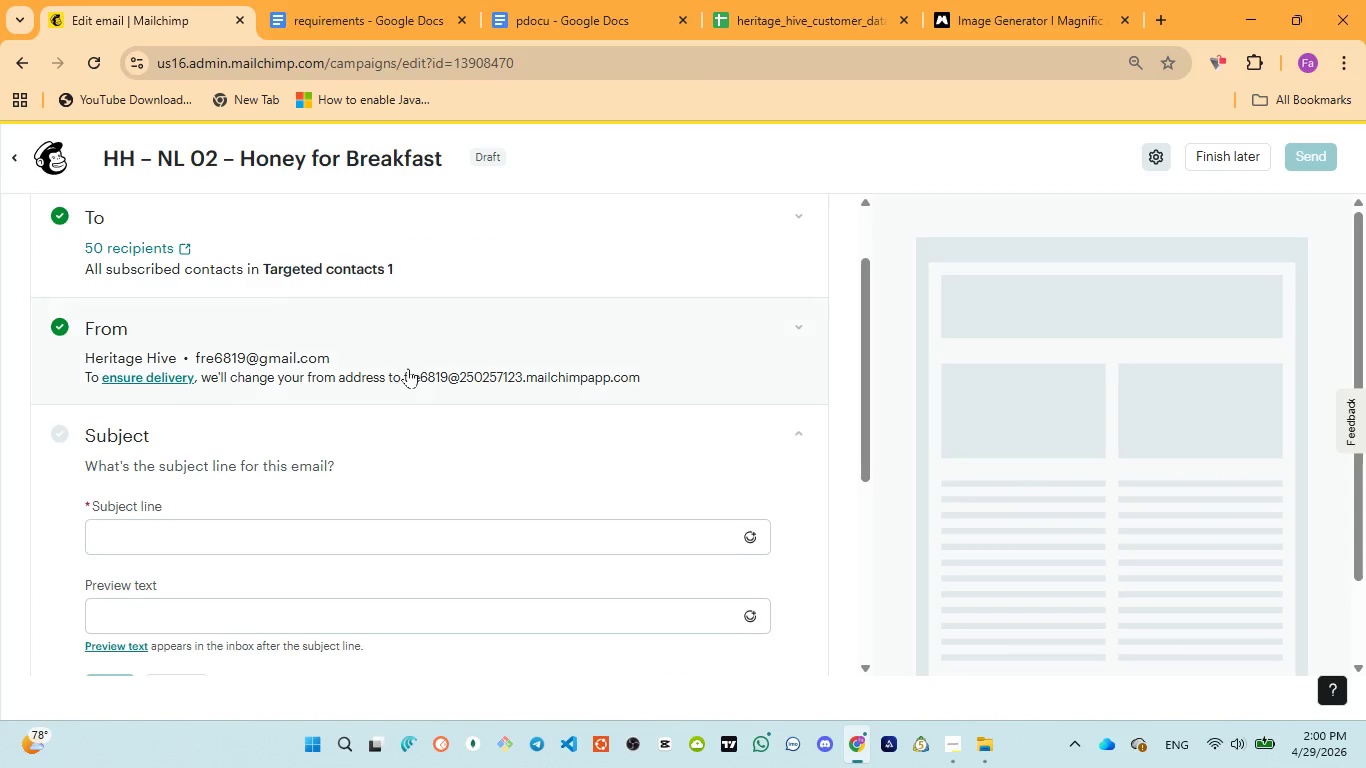 
scroll: coordinate [409, 368], scroll_direction: down, amount: 2.0
 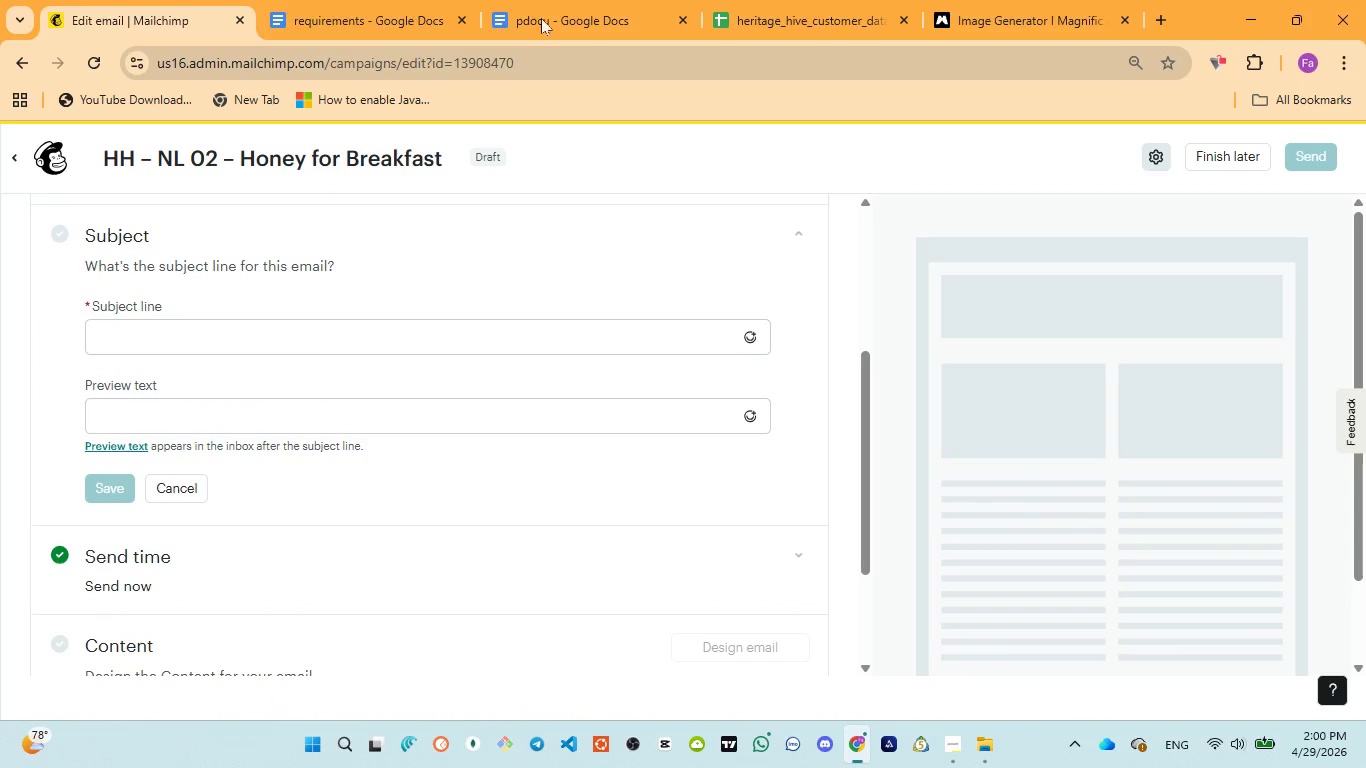 
left_click([547, 0])
 